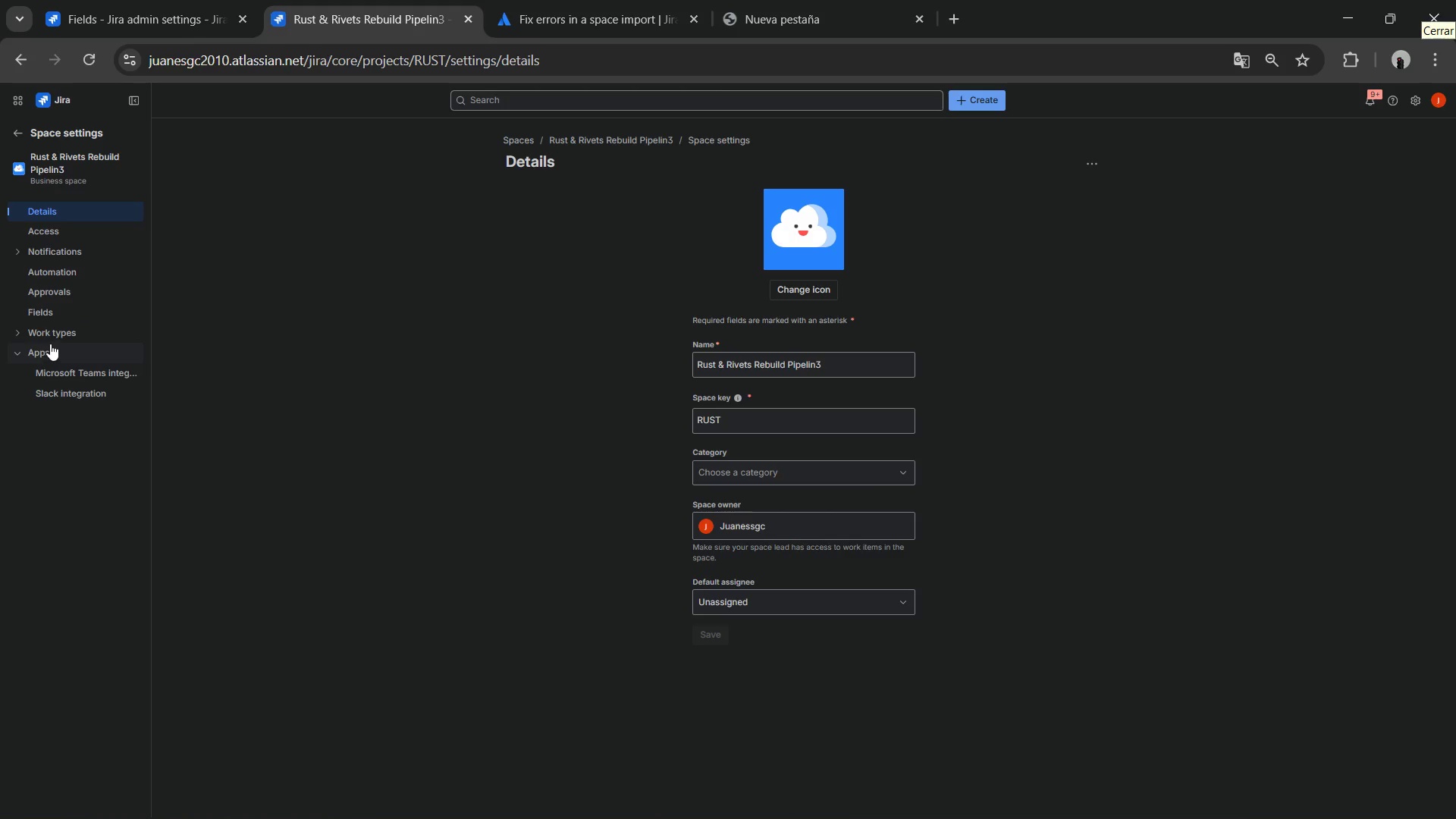 
left_click([47, 328])
 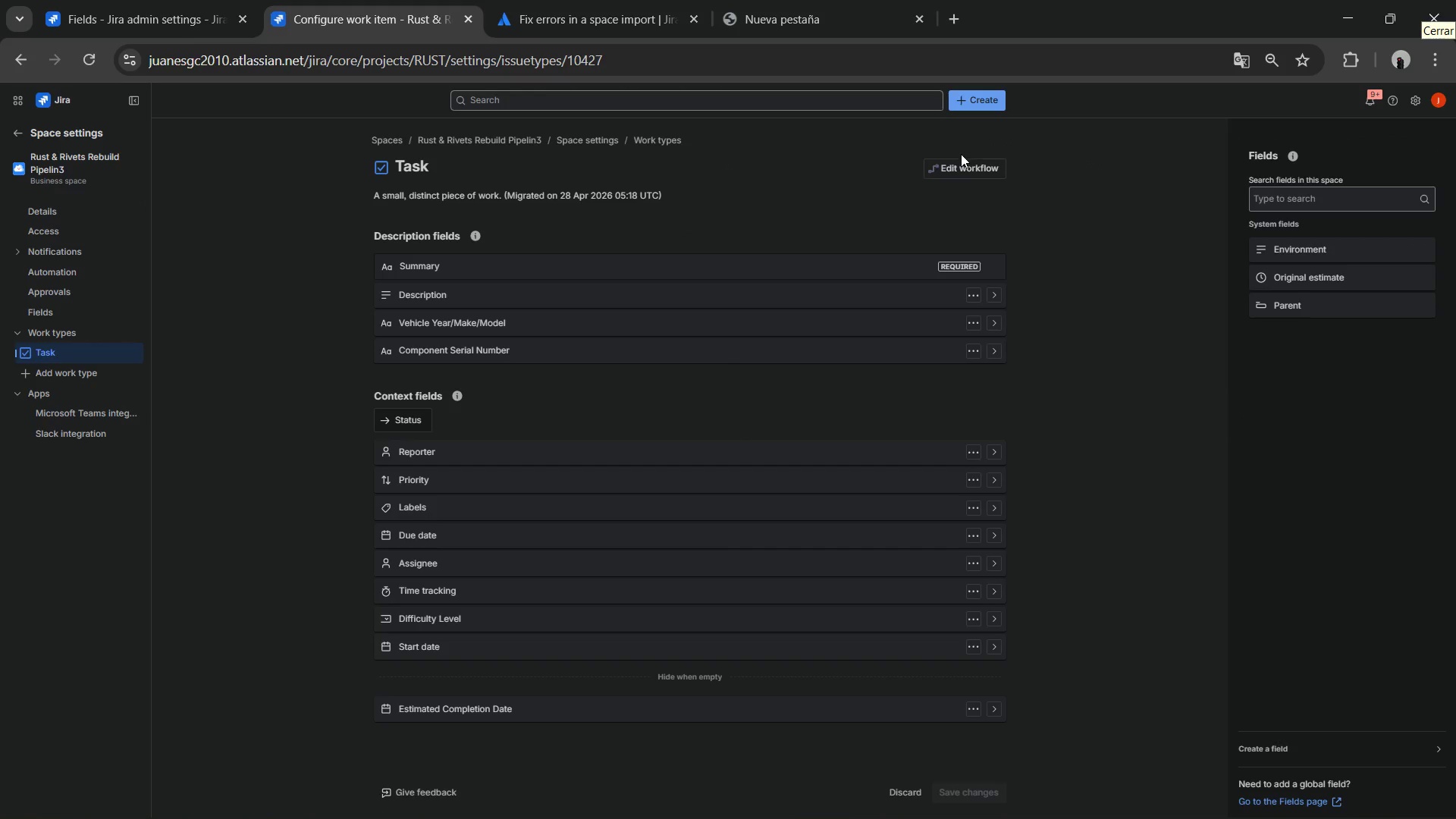 
wait(8.11)
 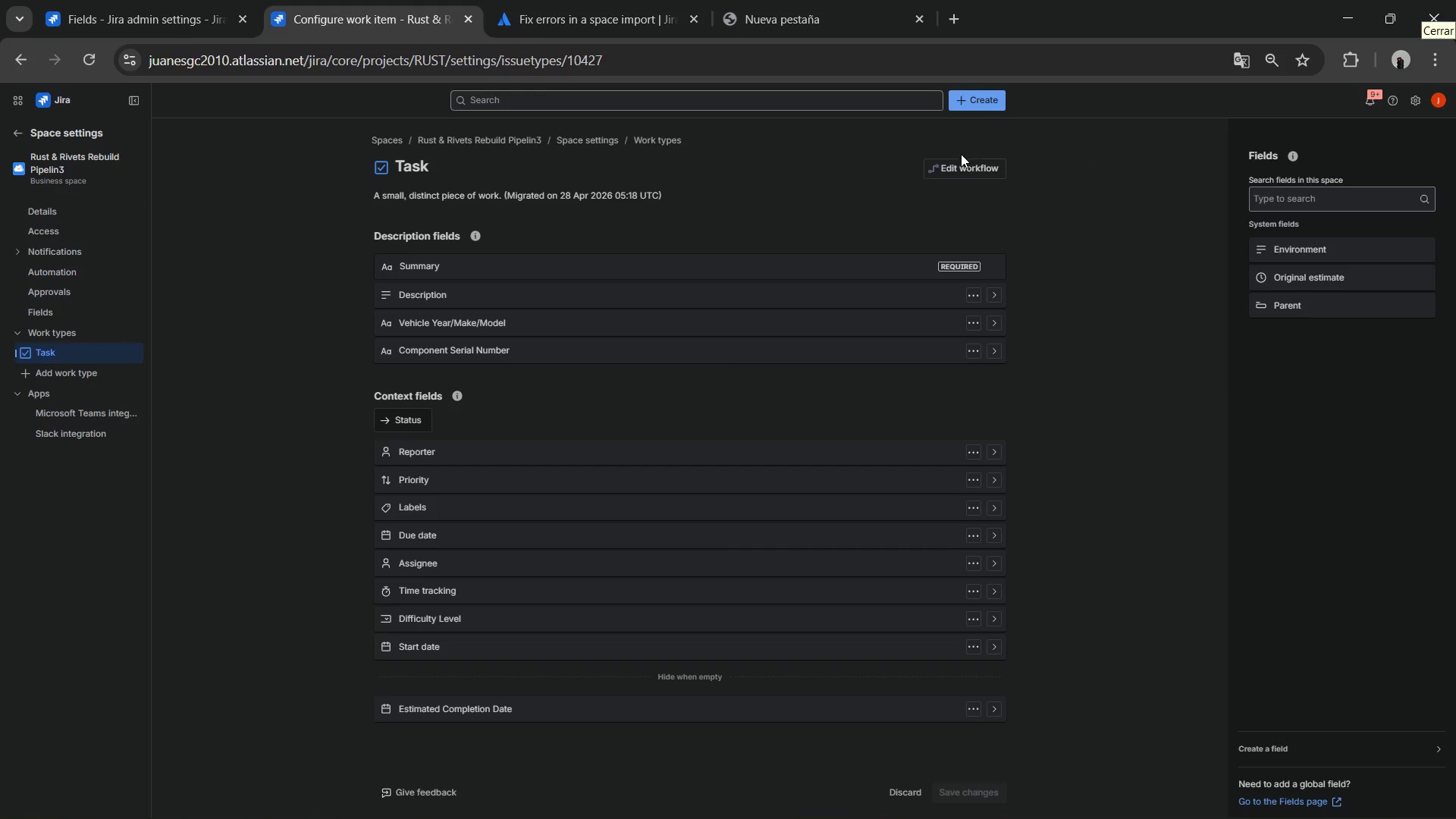 
left_click([130, 497])
 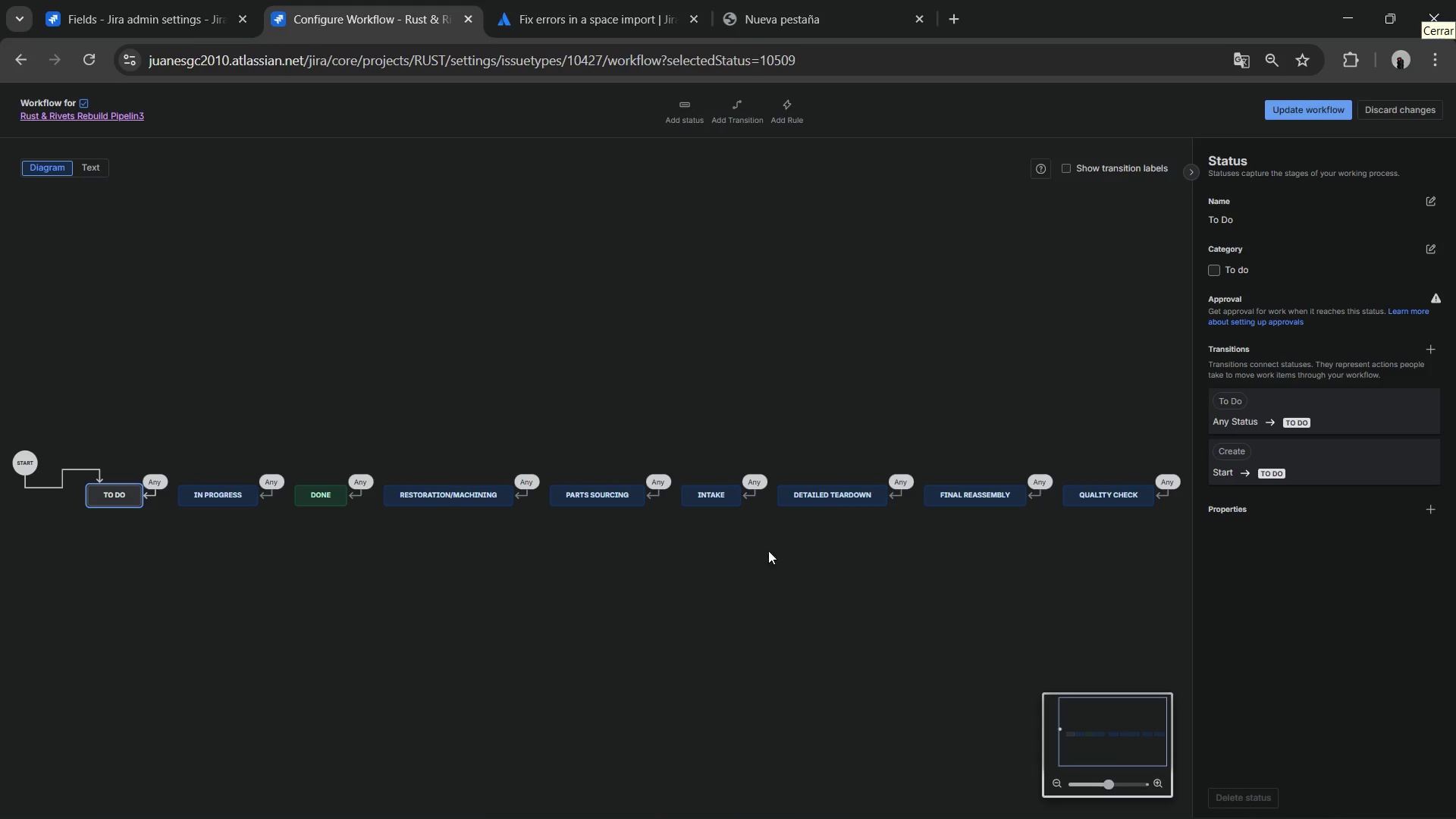 
left_click([710, 499])
 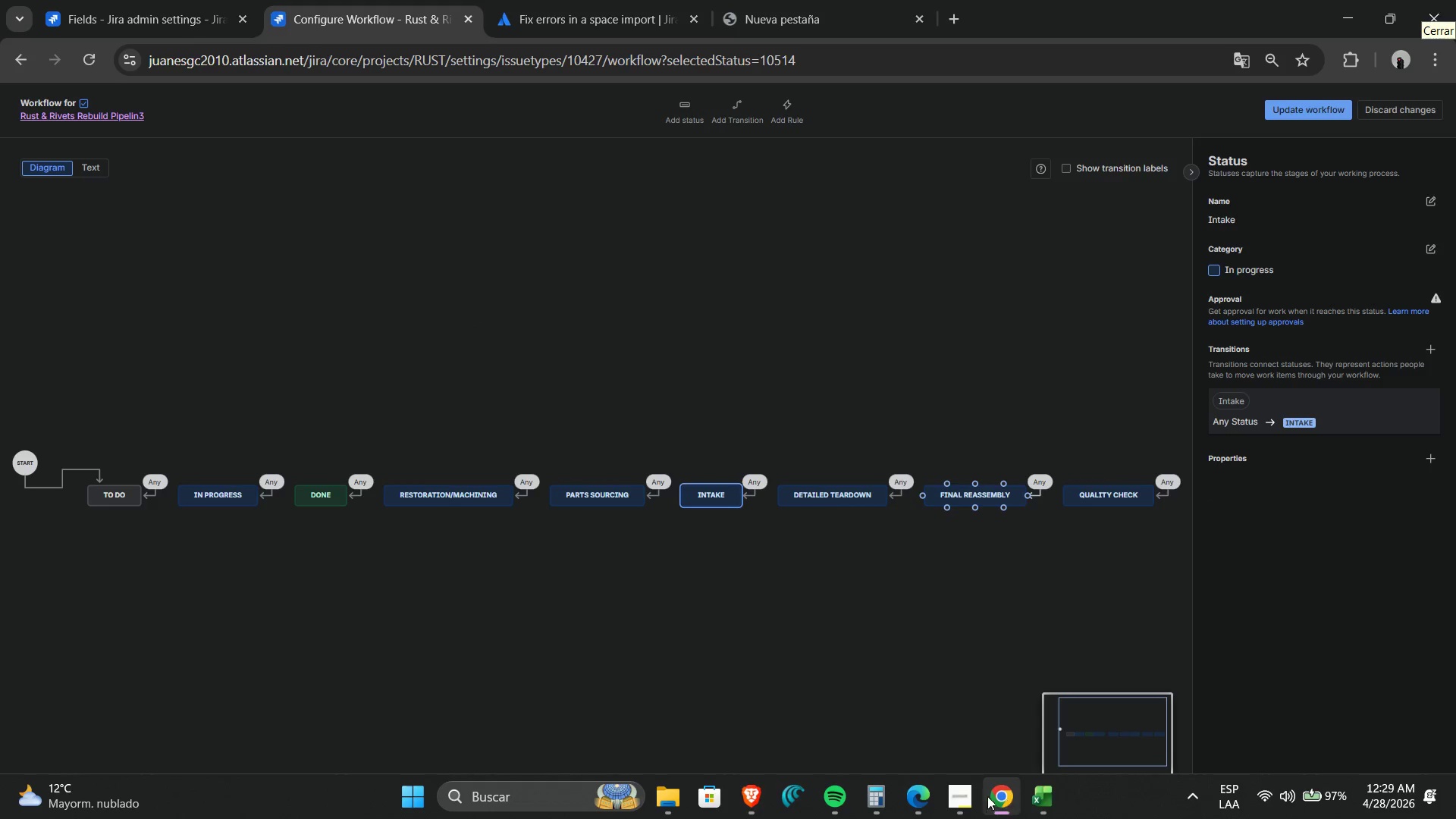 
left_click([1028, 791])
 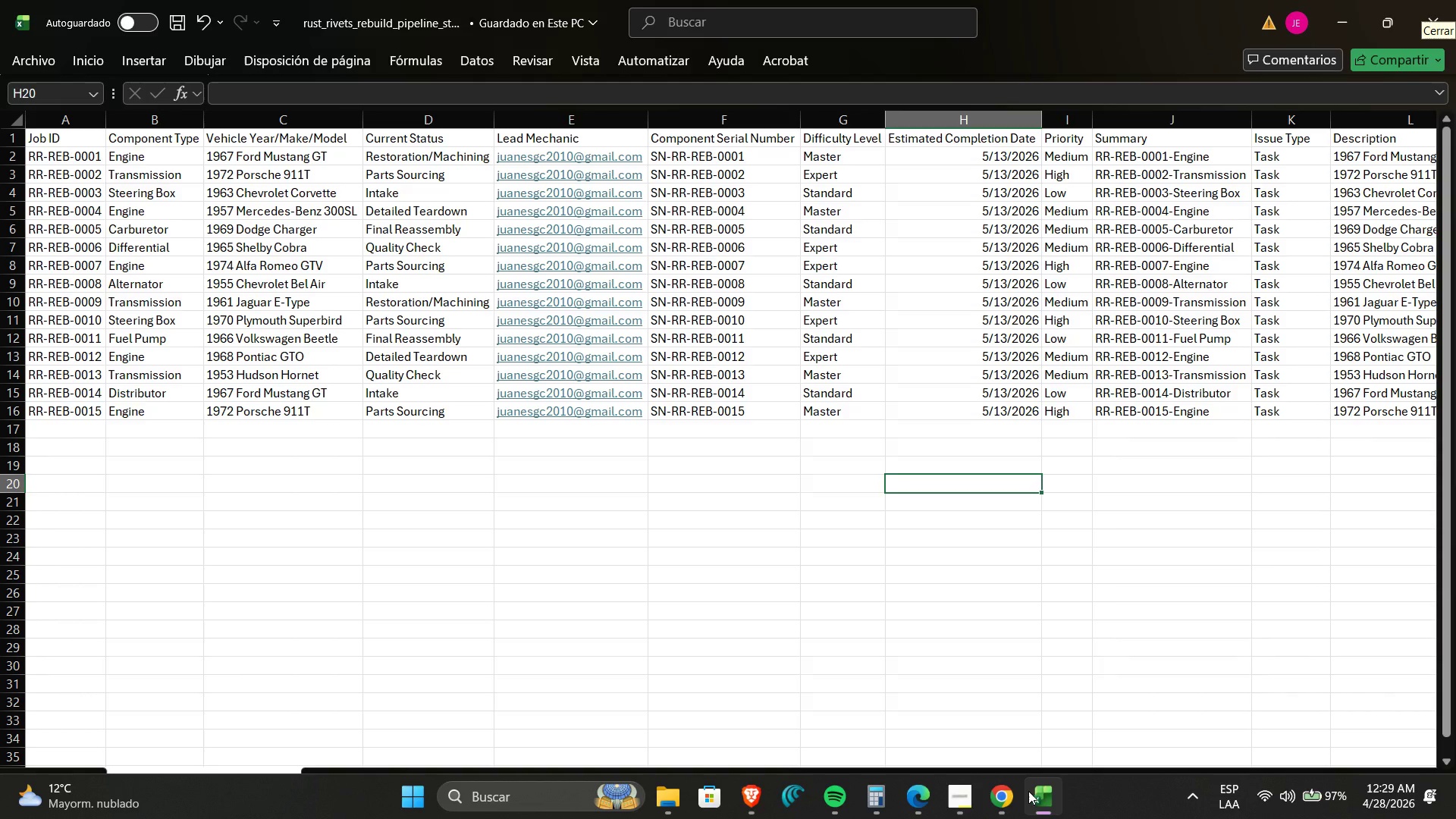 
wait(5.27)
 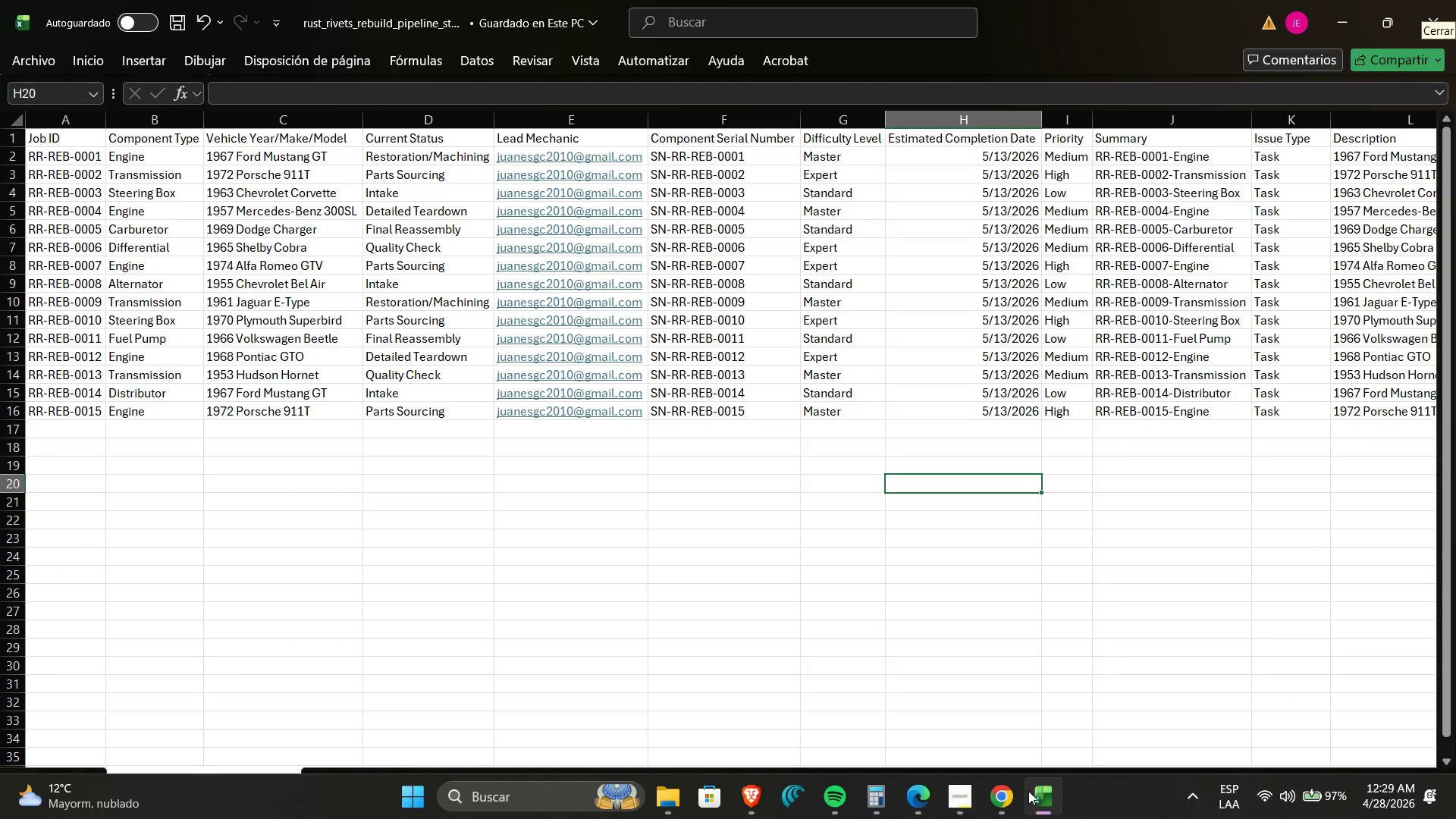 
left_click([724, 576])
 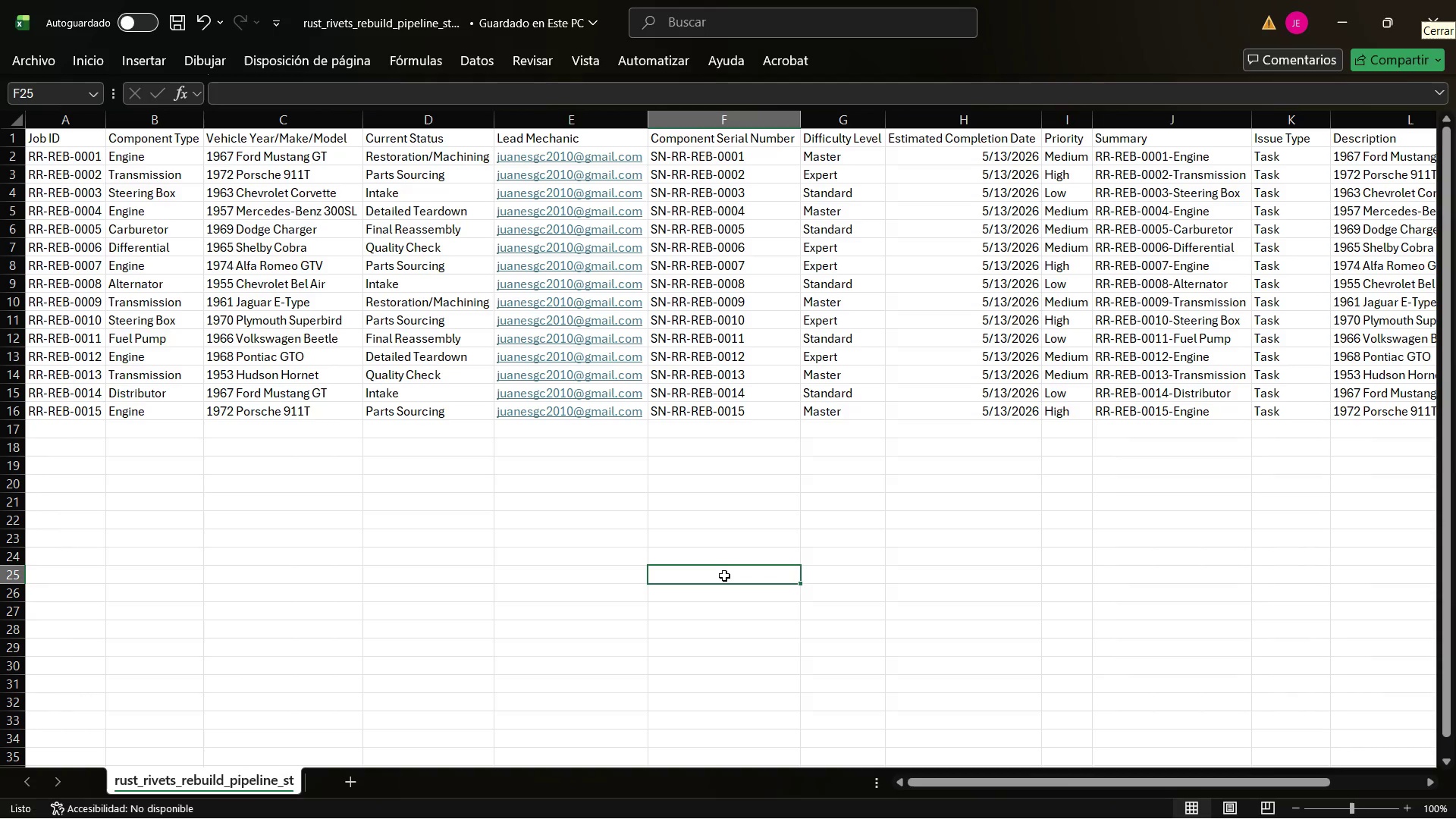 
left_click_drag(start_coordinate=[724, 576], to_coordinate=[0, 575])
 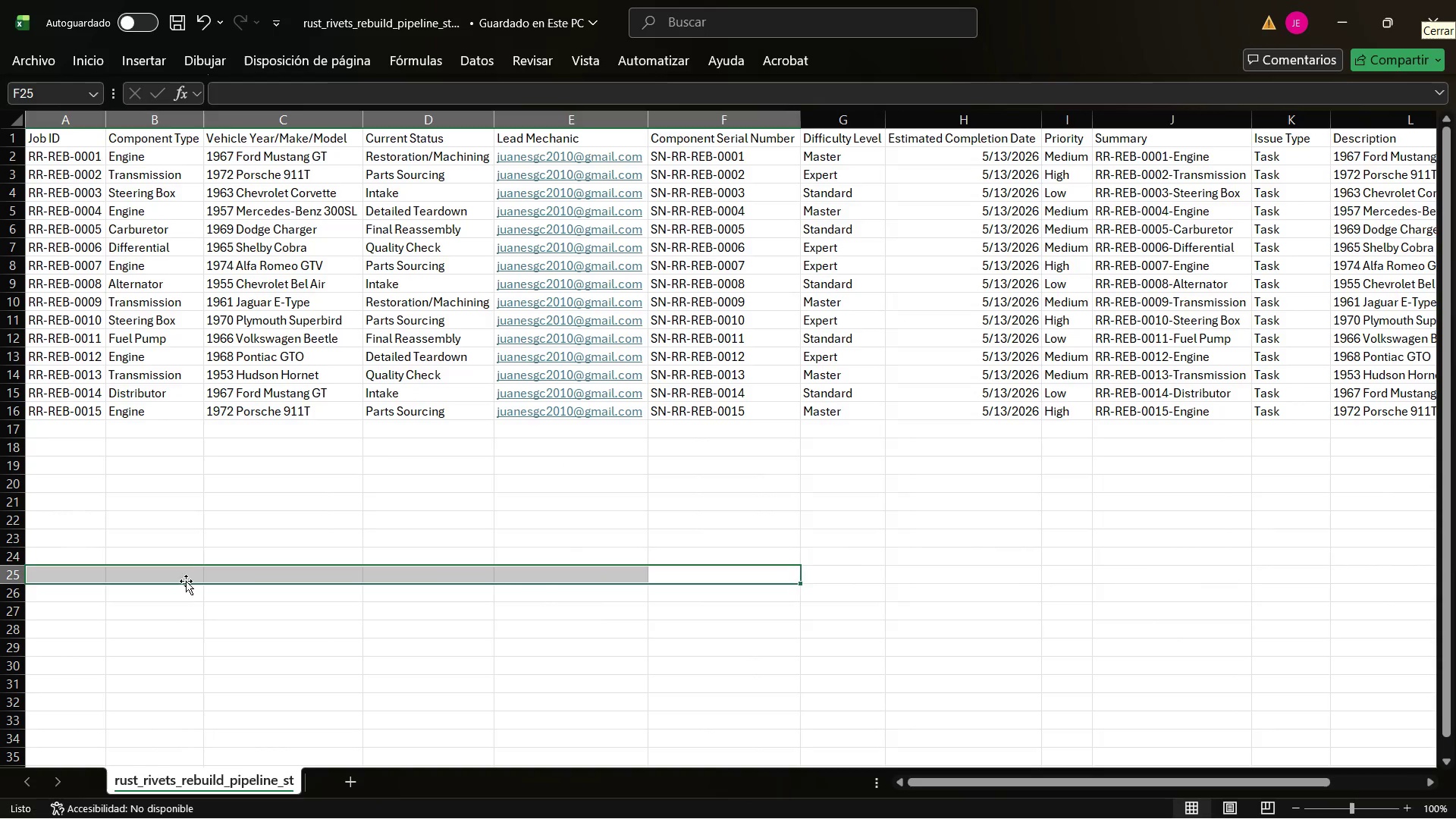 
left_click([214, 574])
 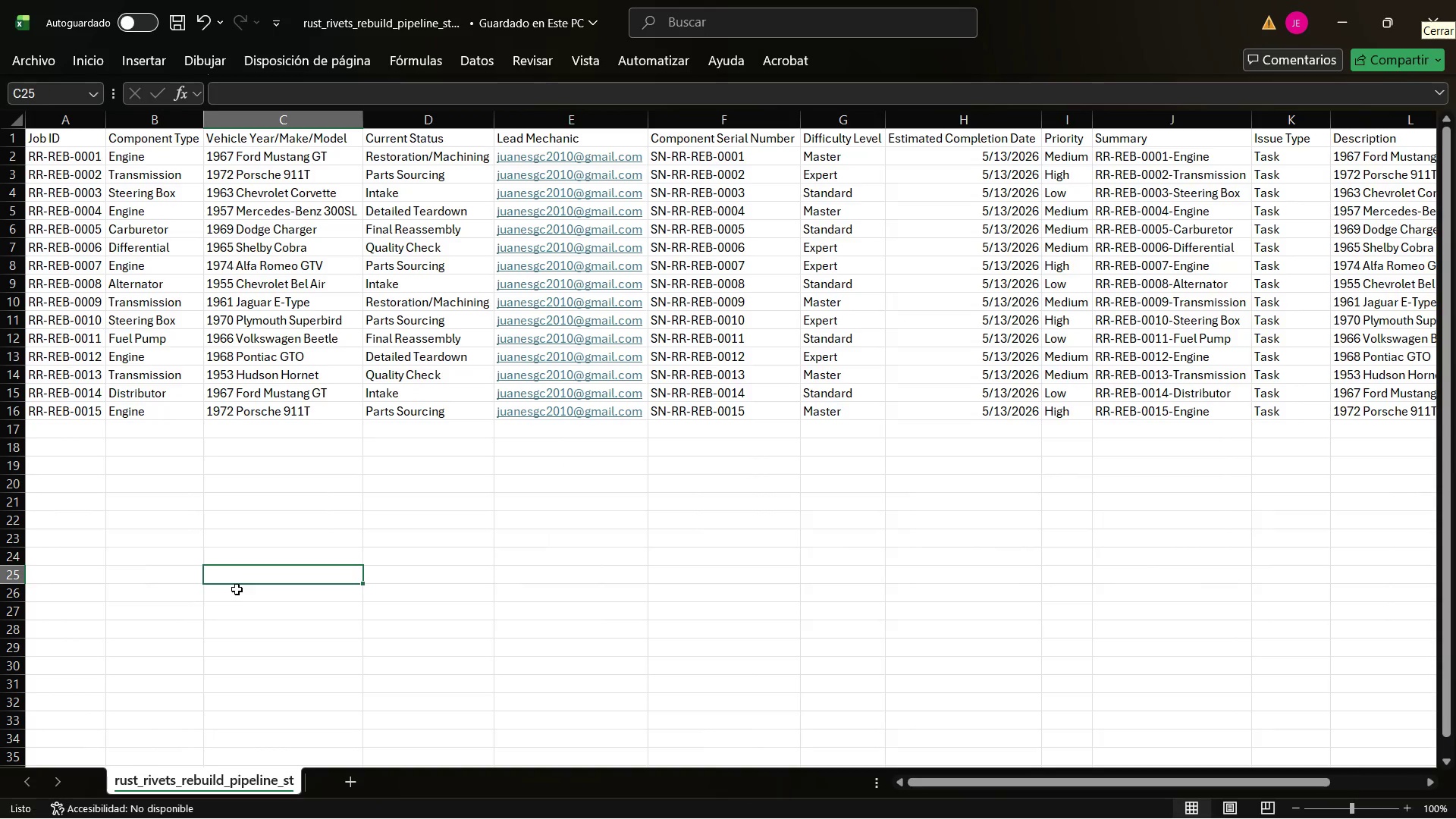 
key(Alt+Tab)
 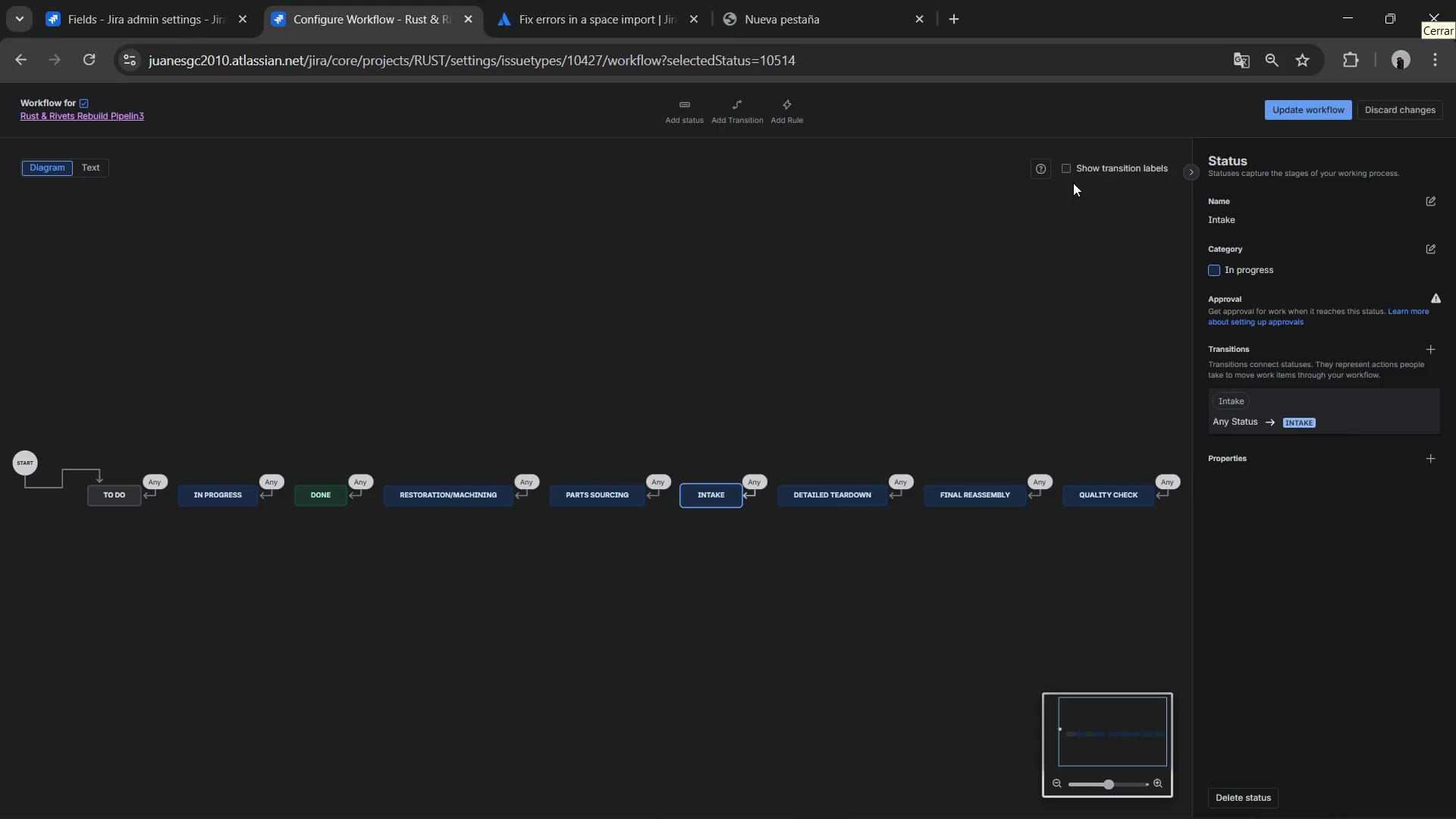 
wait(29.31)
 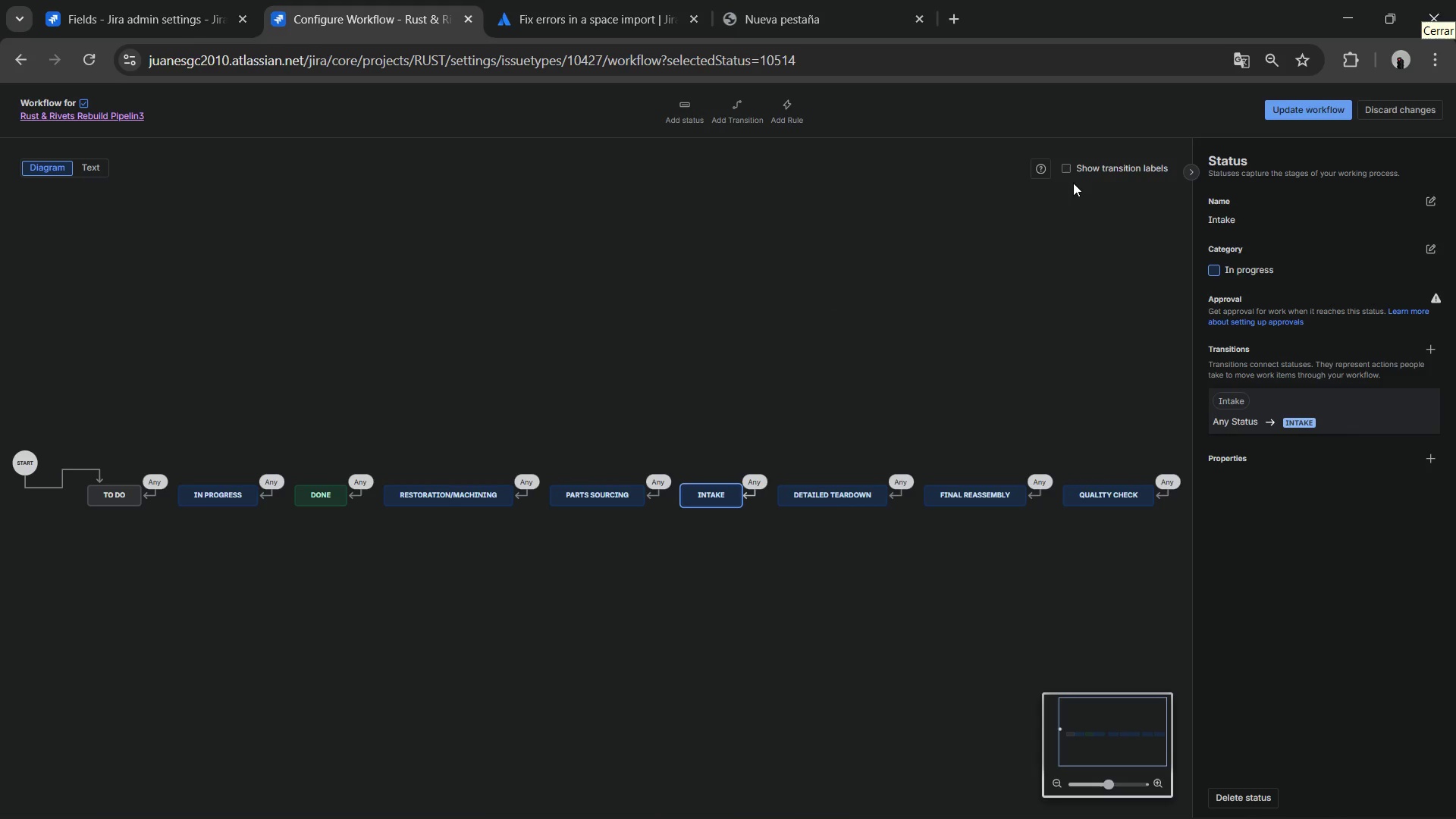 
left_click([695, 115])
 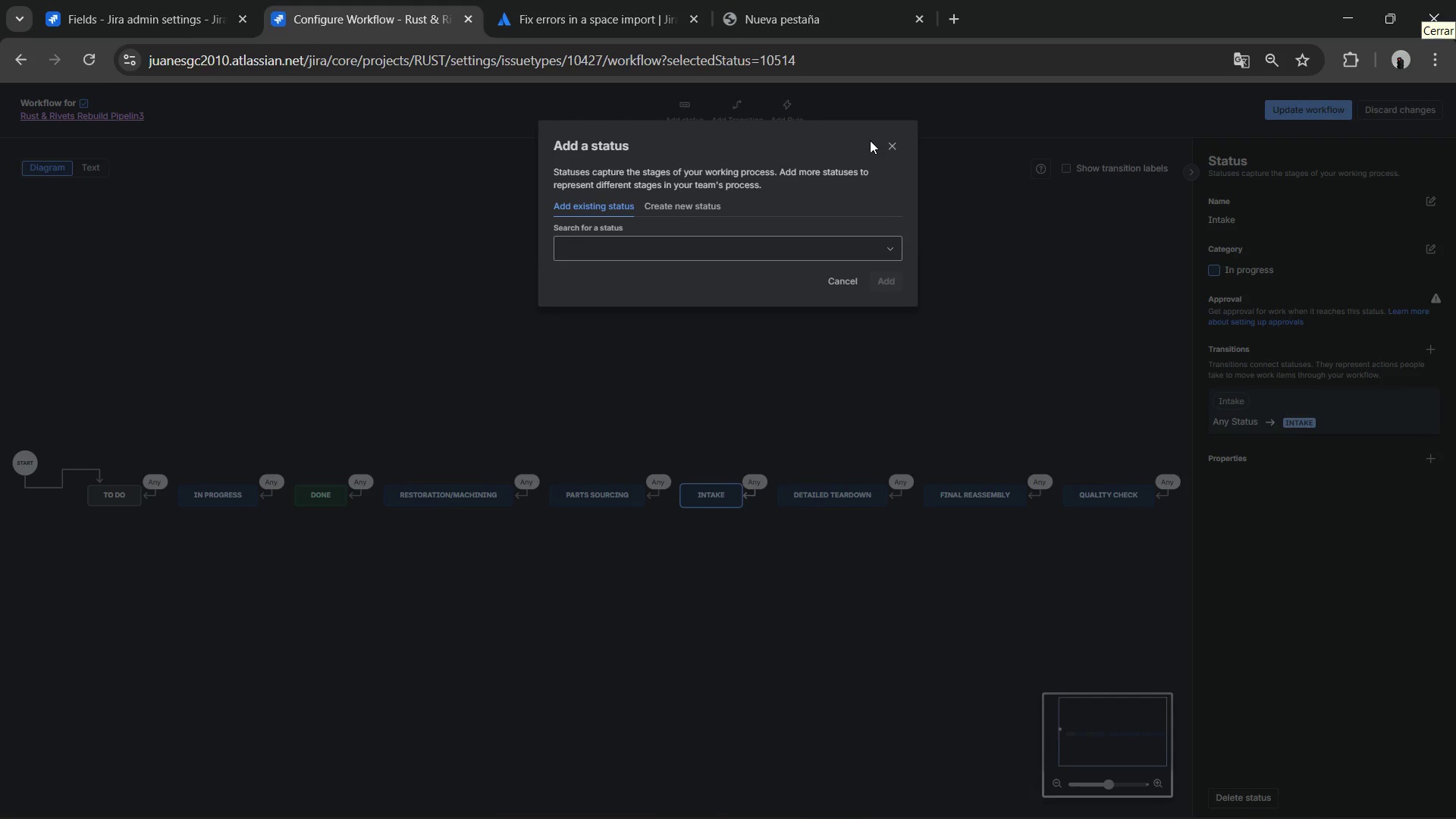 
left_click([888, 142])
 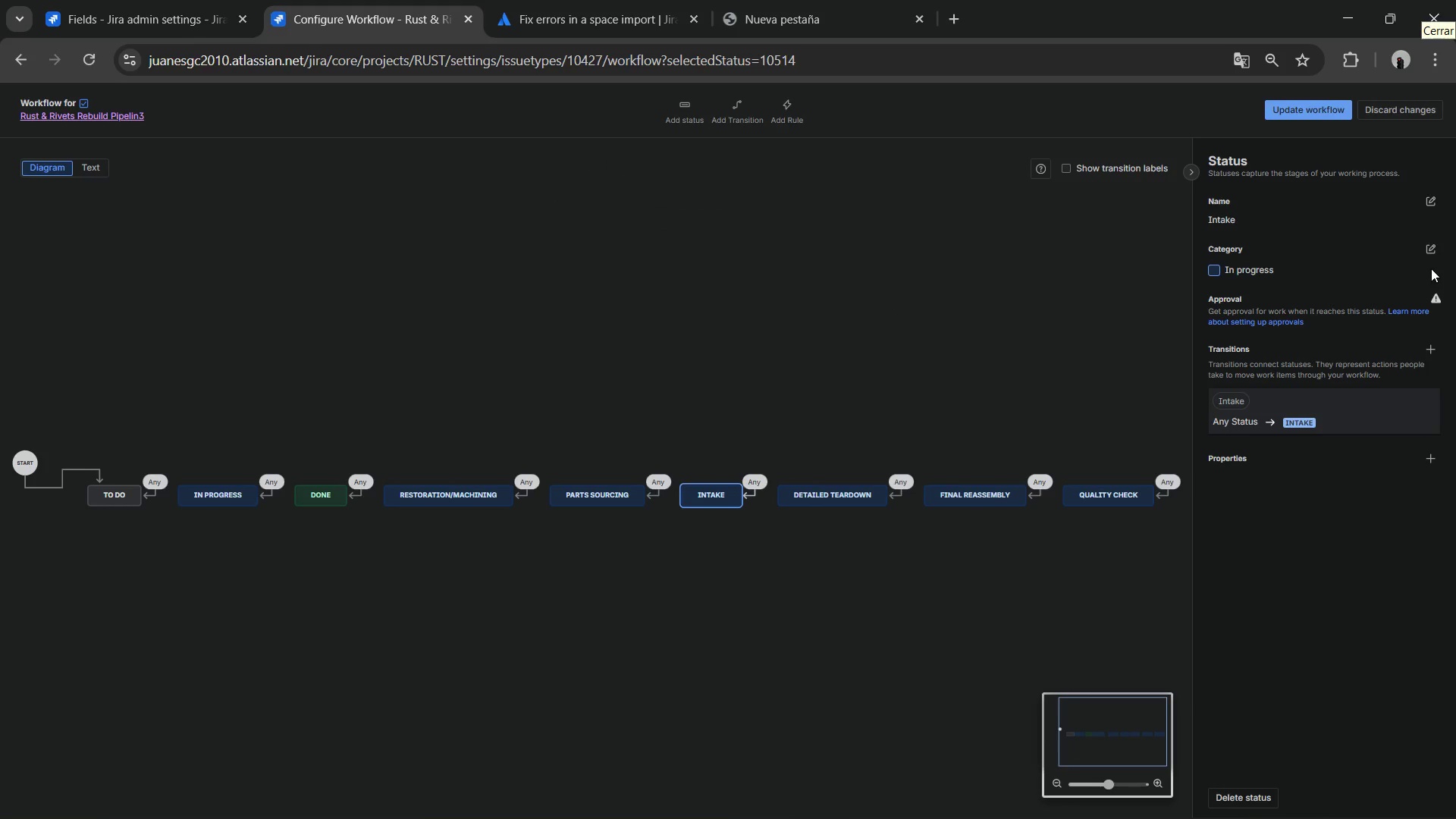 
left_click([1435, 249])
 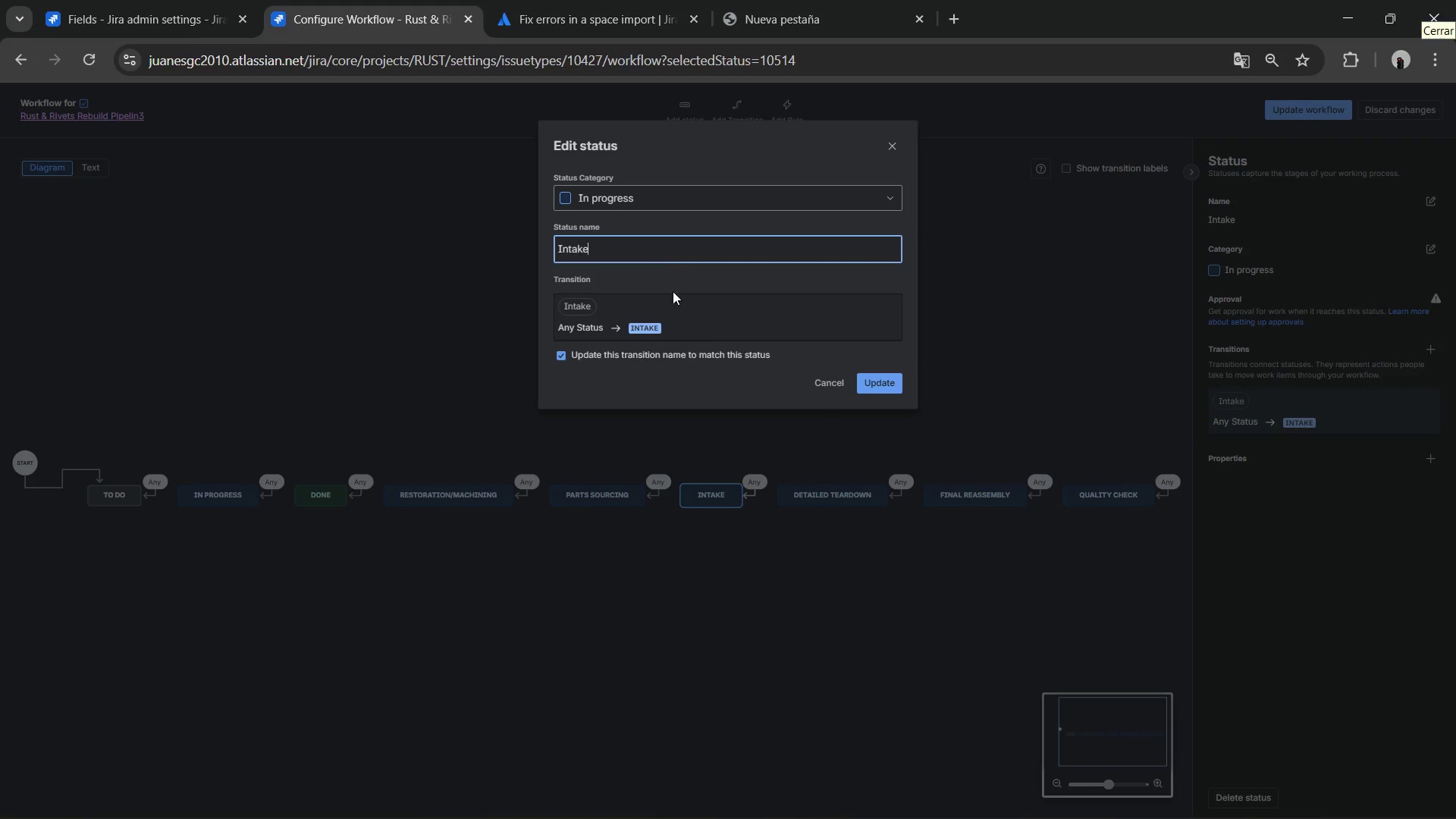 
left_click([671, 207])
 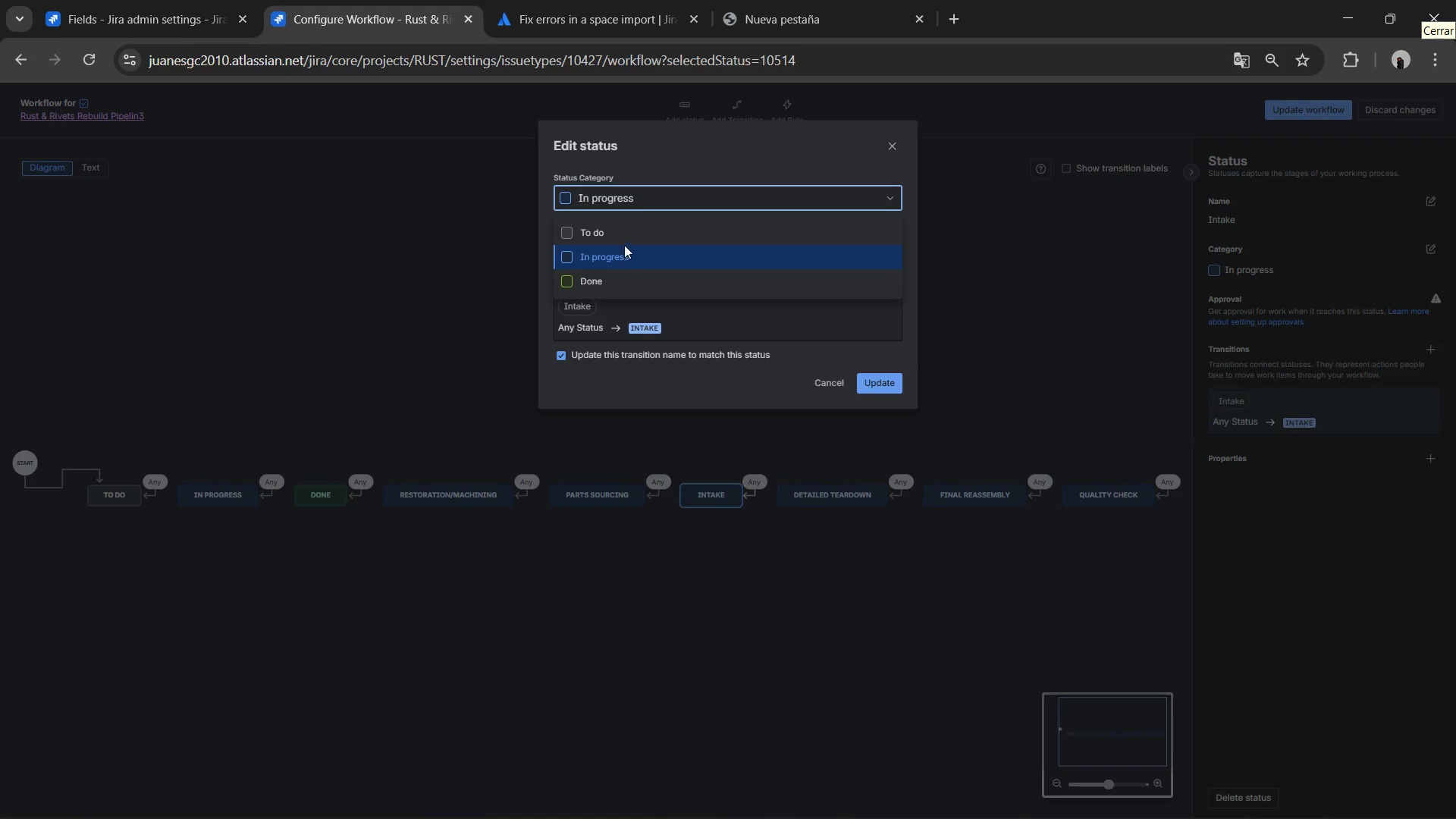 
left_click([617, 235])
 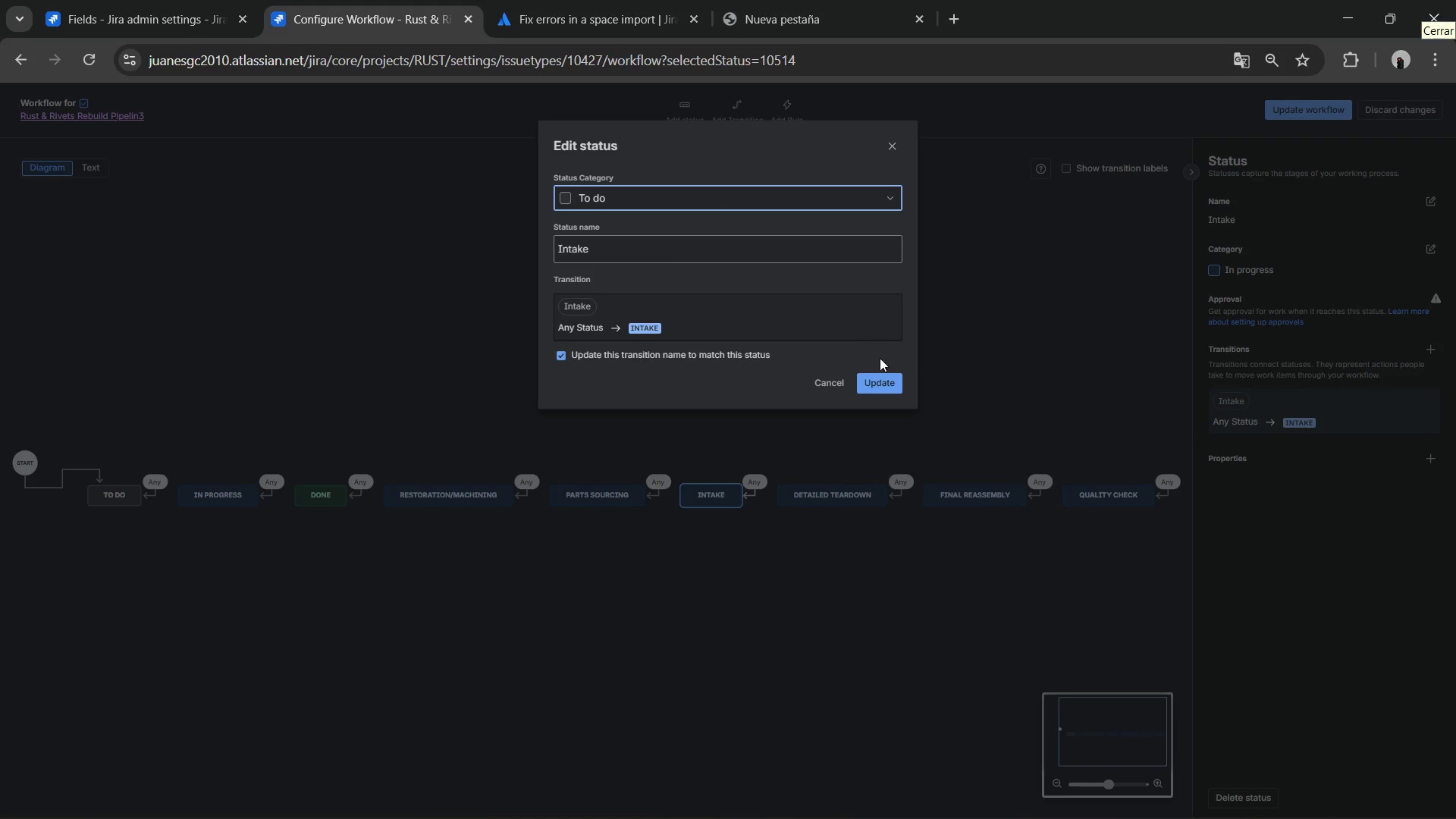 
left_click([880, 373])
 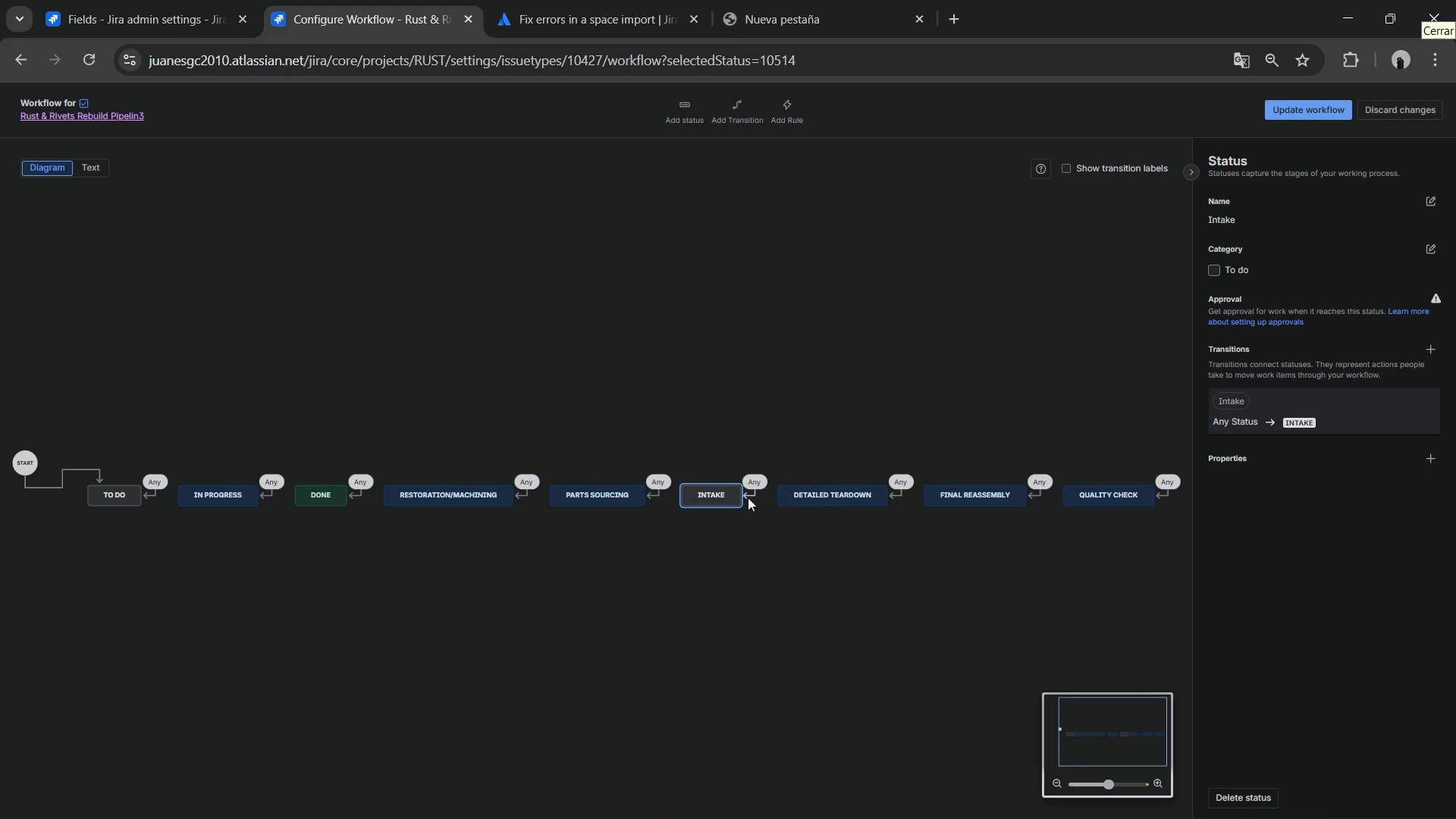 
left_click_drag(start_coordinate=[718, 499], to_coordinate=[125, 503])
 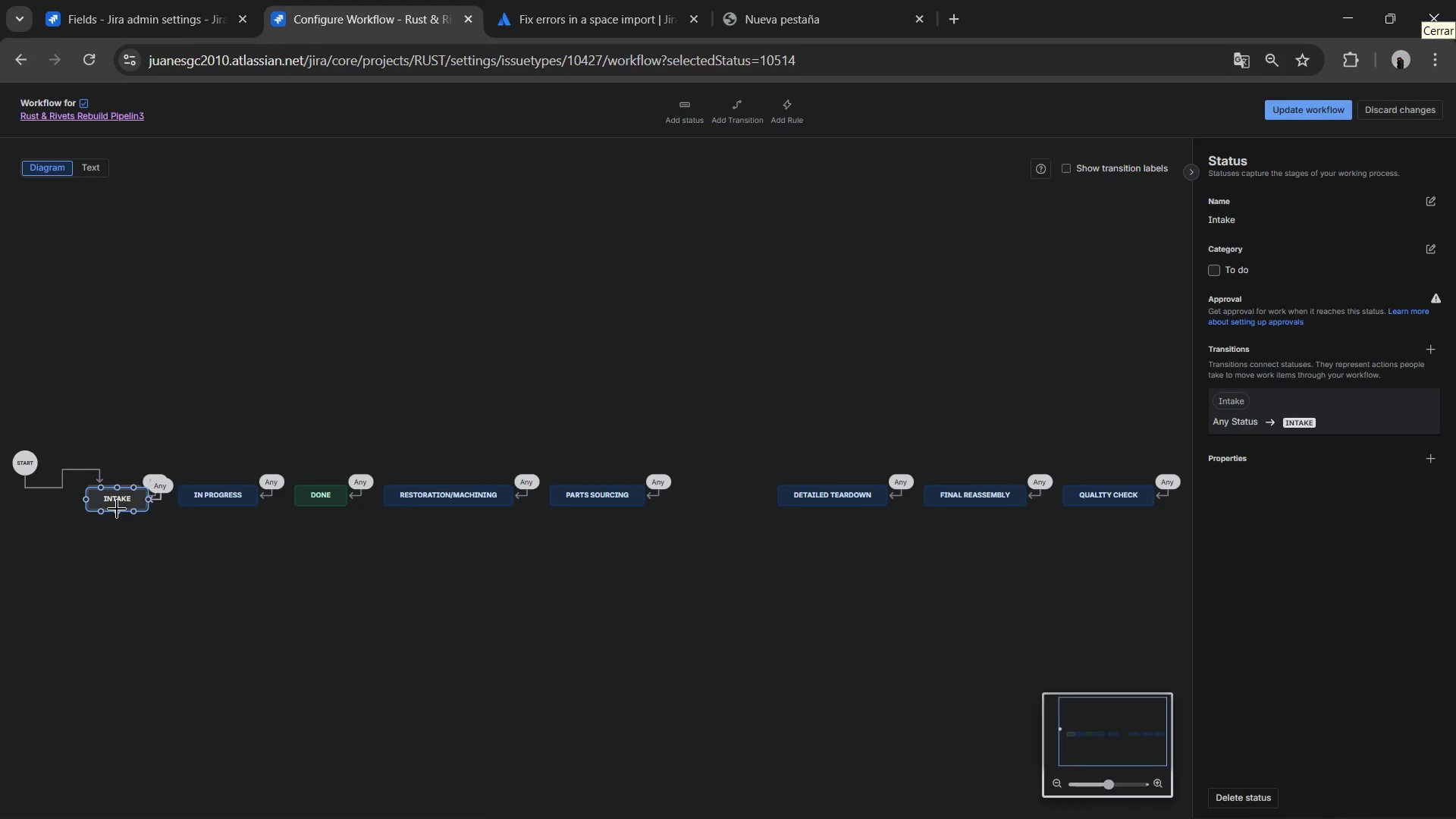 
left_click_drag(start_coordinate=[117, 509], to_coordinate=[120, 541])
 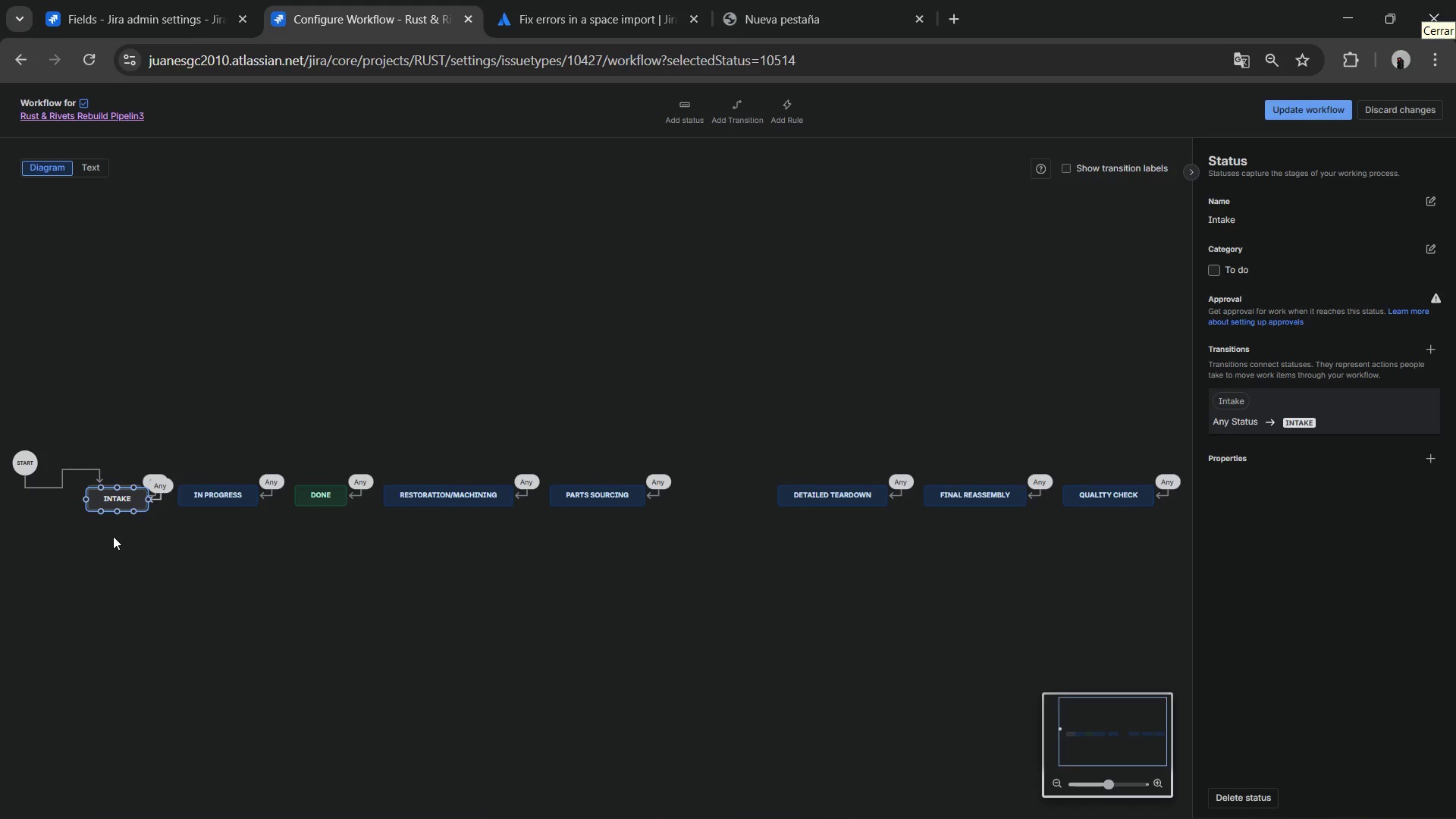 
left_click([111, 536])
 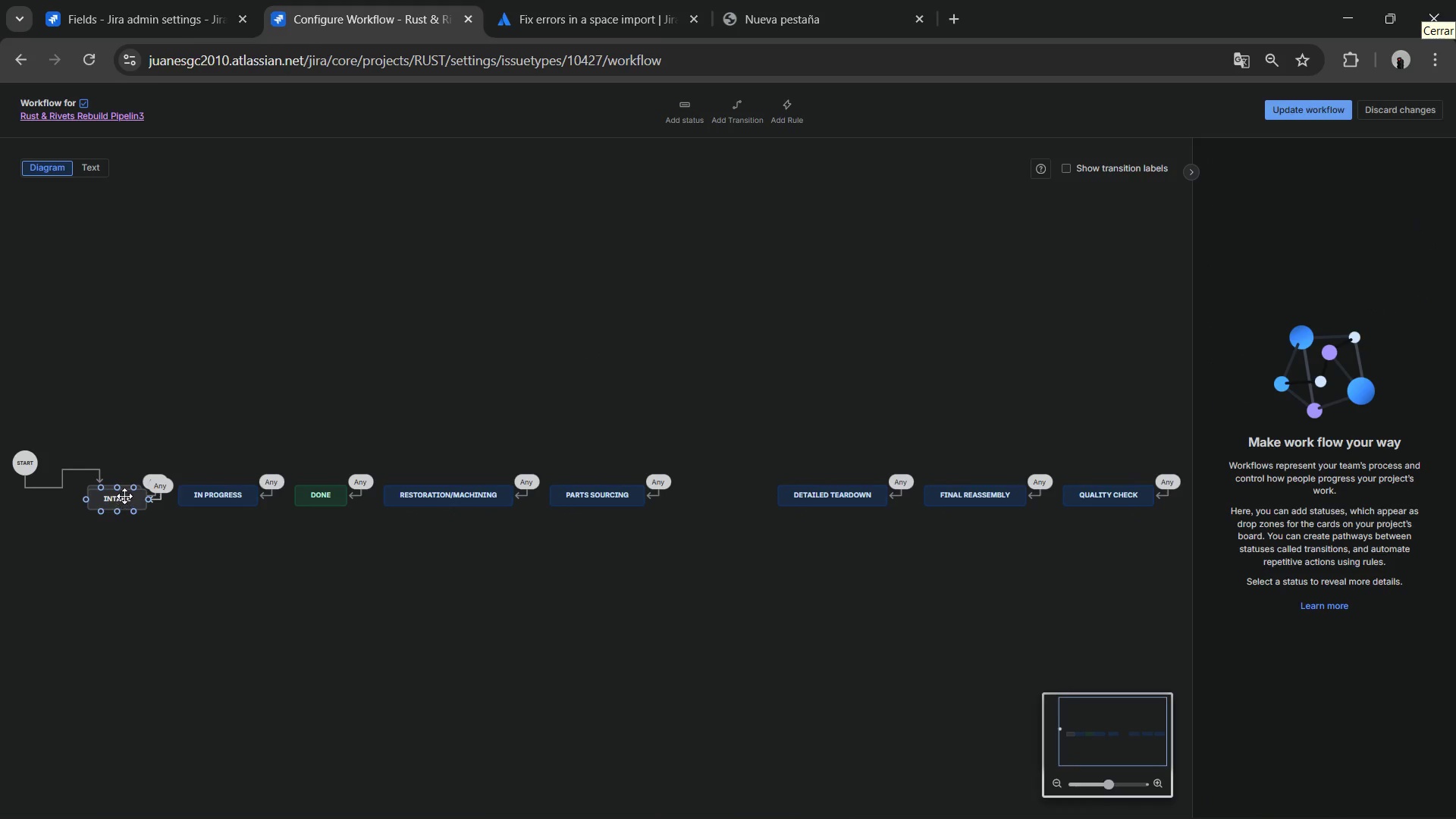 
left_click_drag(start_coordinate=[126, 496], to_coordinate=[132, 545])
 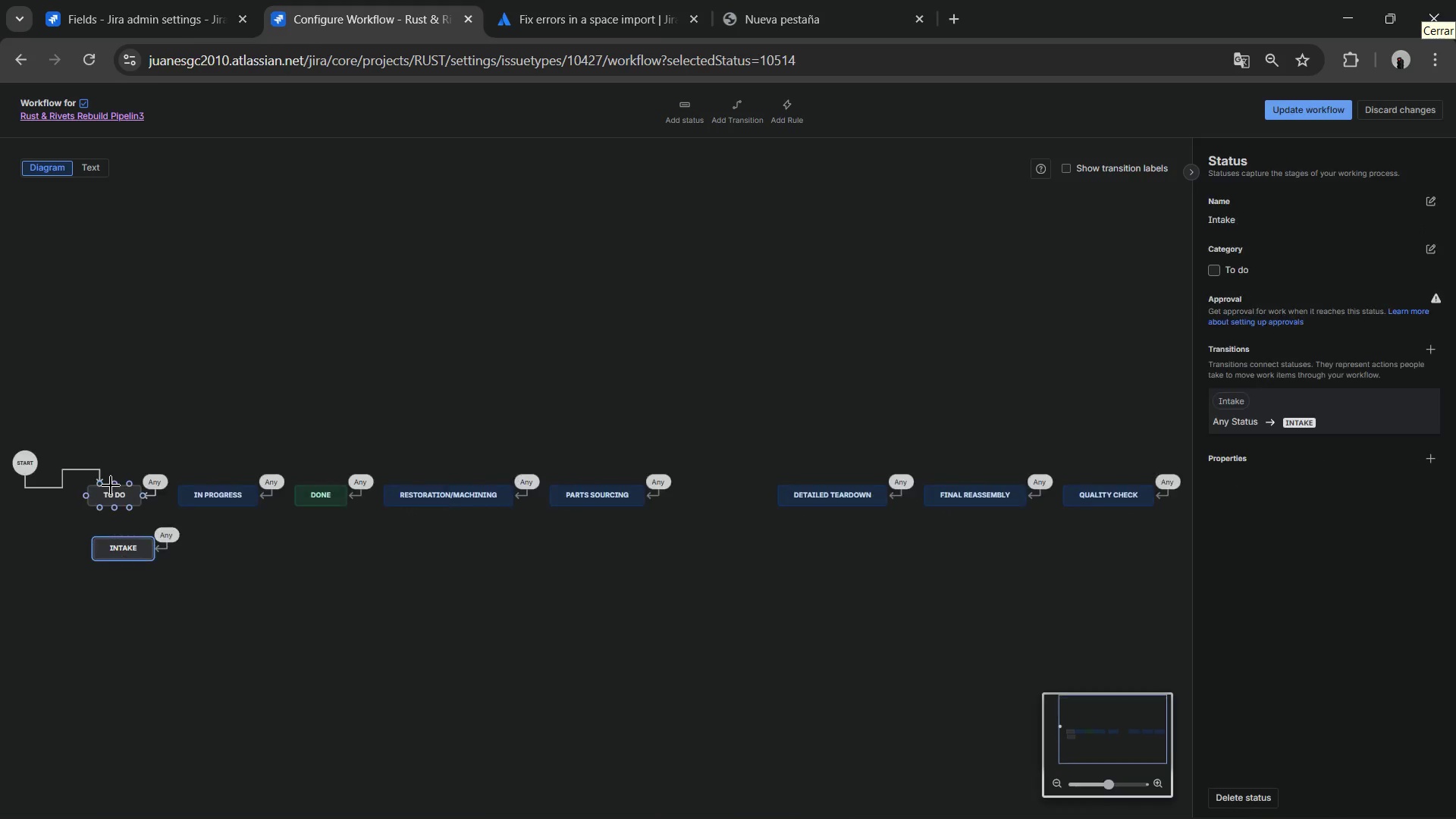 
left_click([111, 485])
 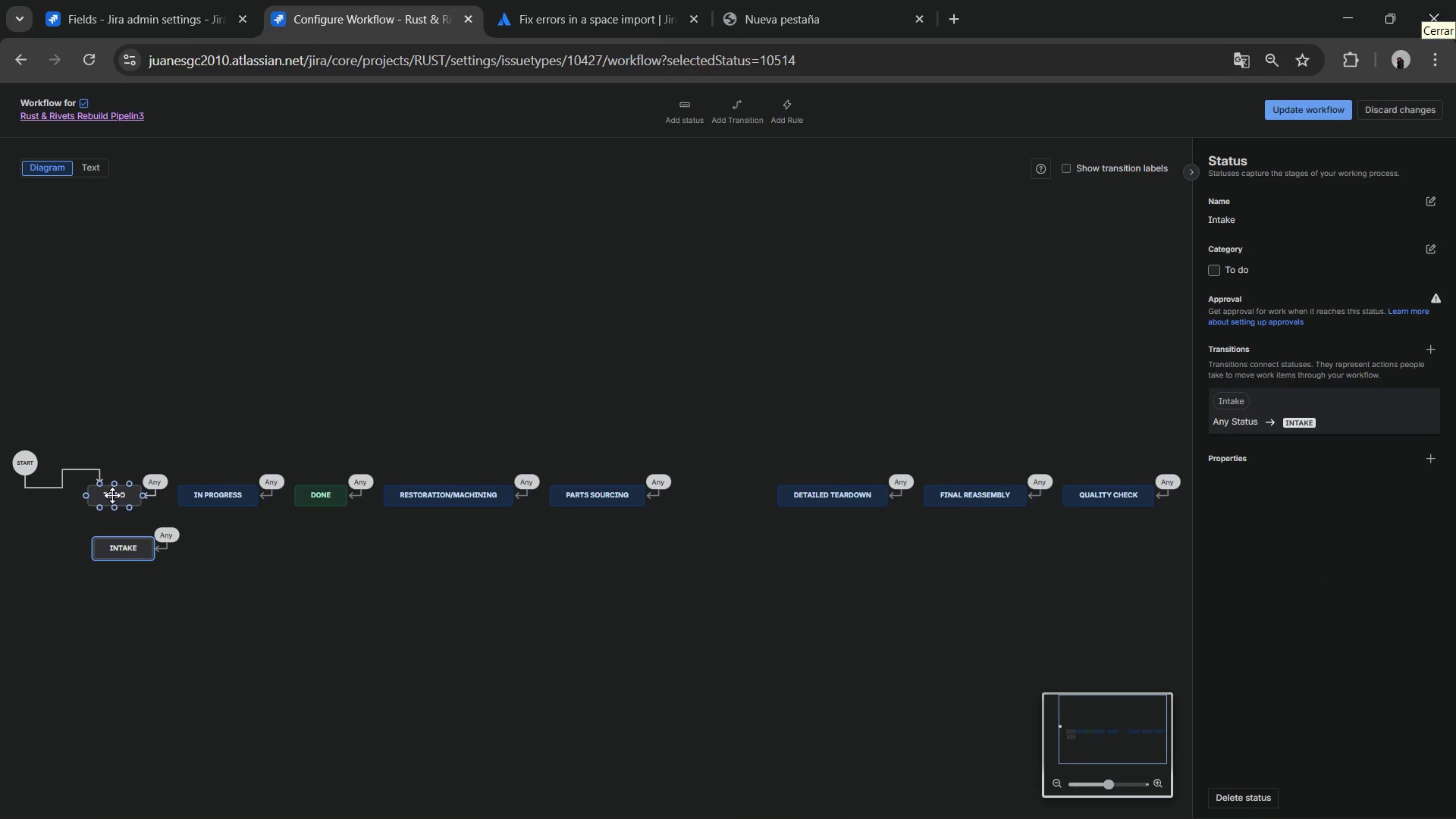 
key(Delete)
 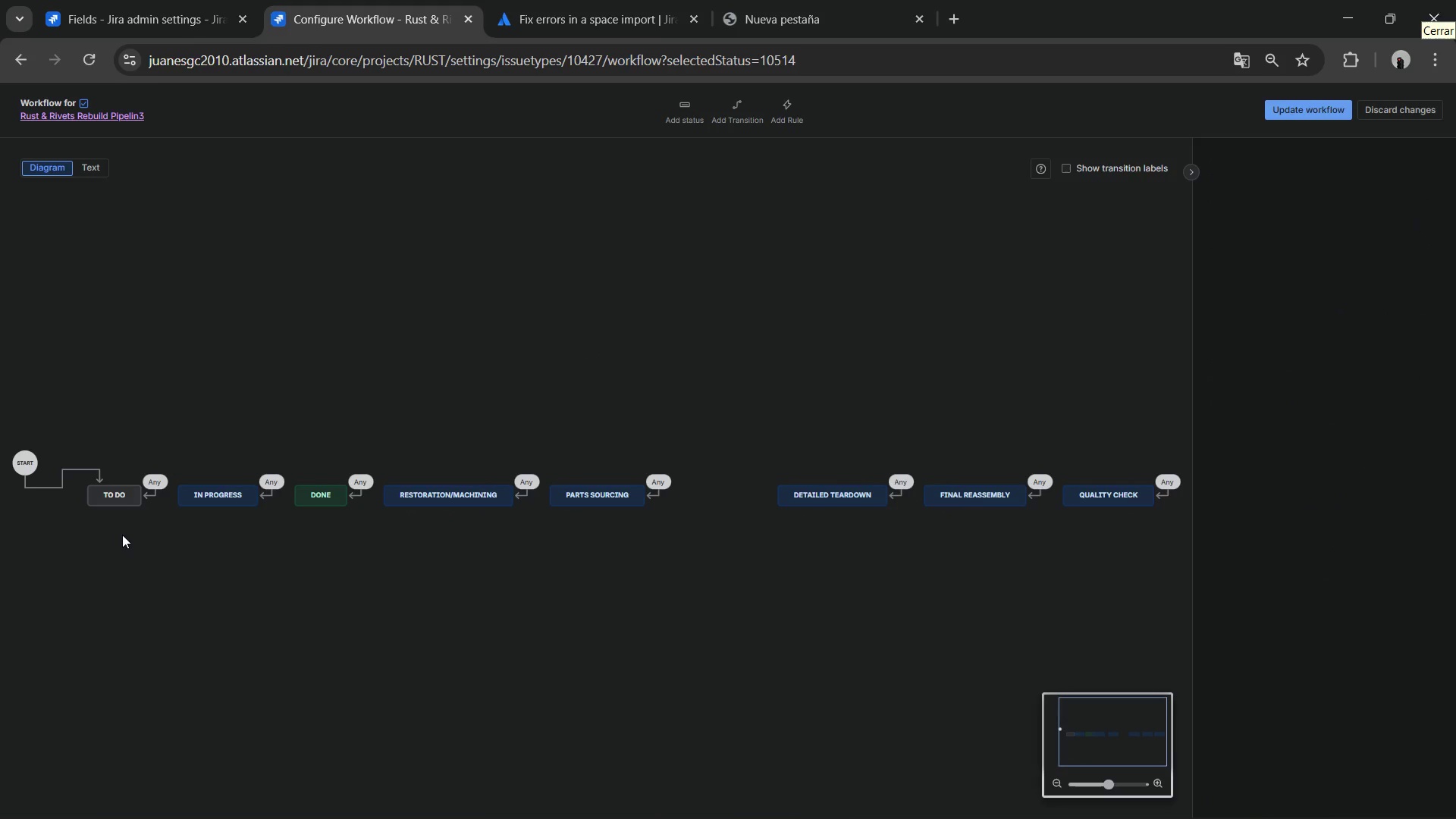 
key(Control+Z)
 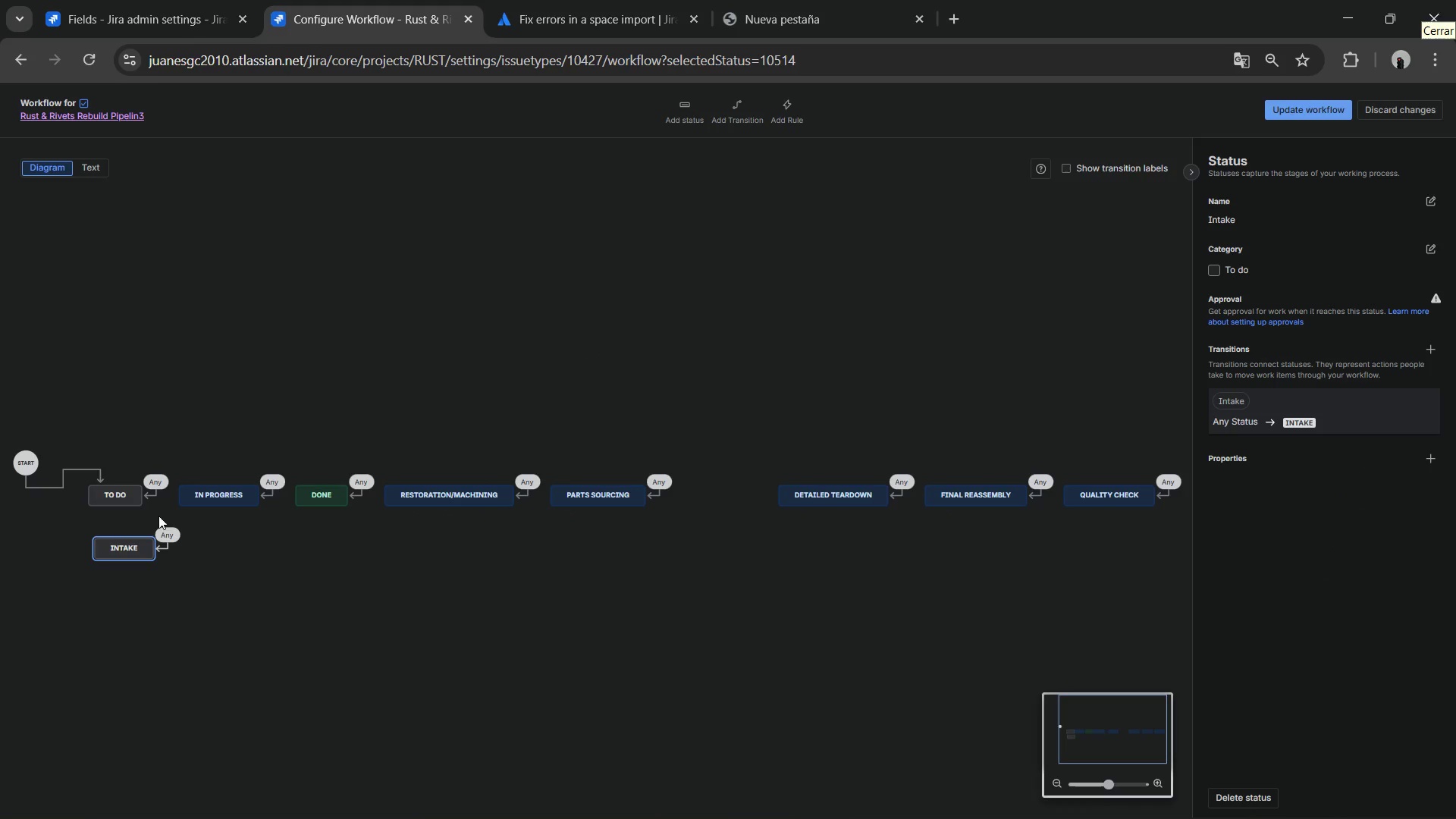 
left_click([125, 494])
 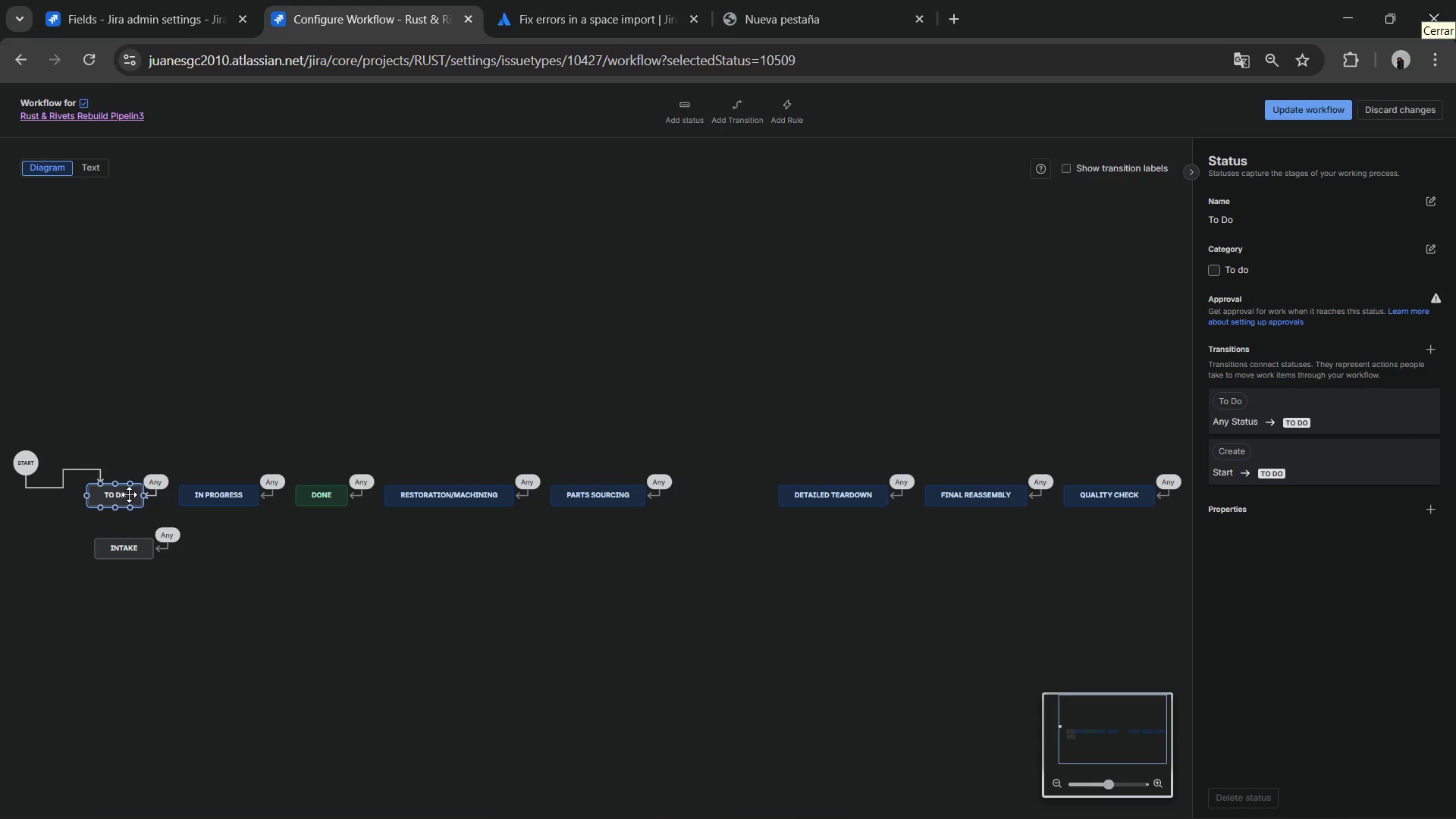 
key(Delete)
 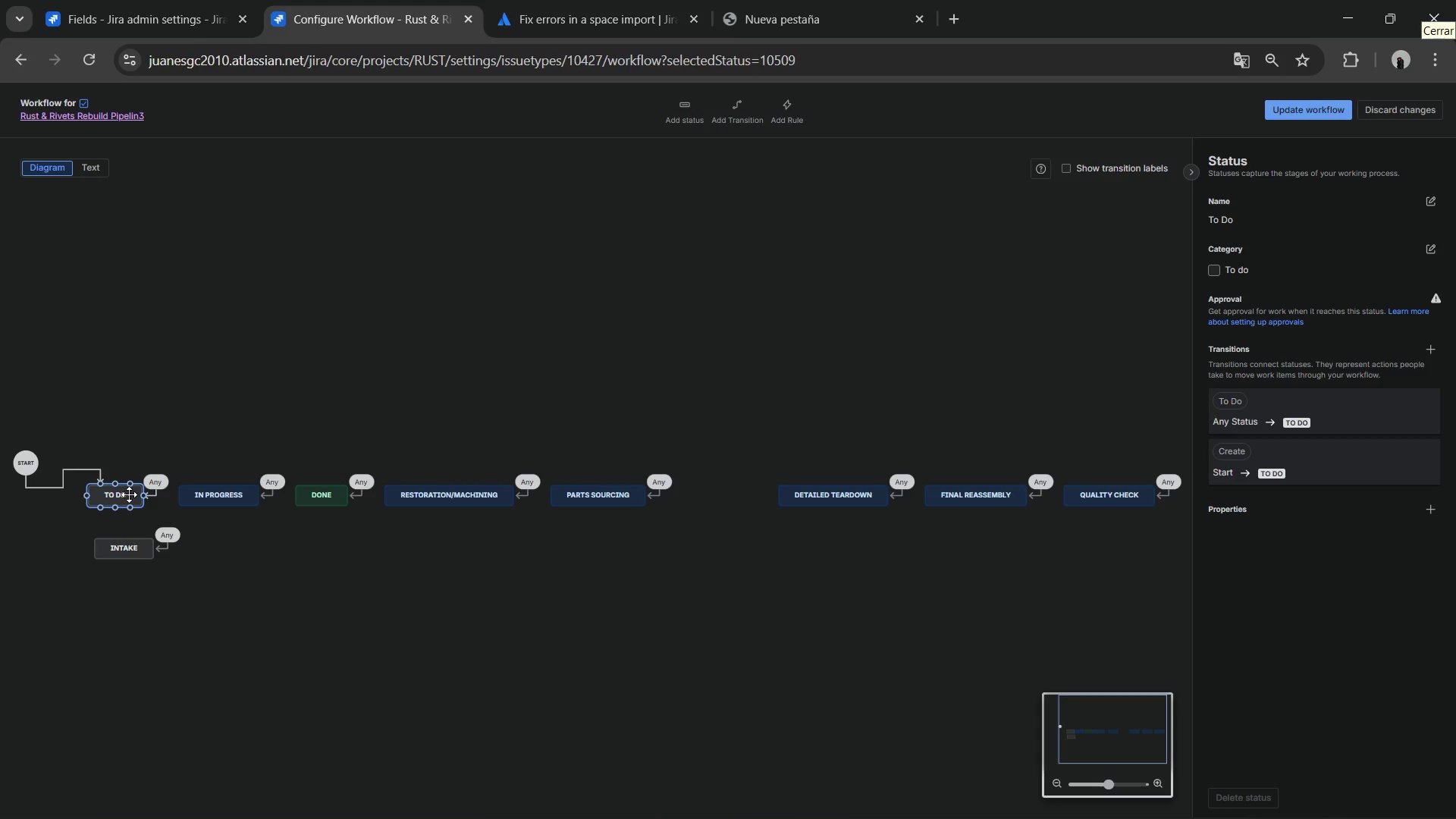 
key(Delete)
 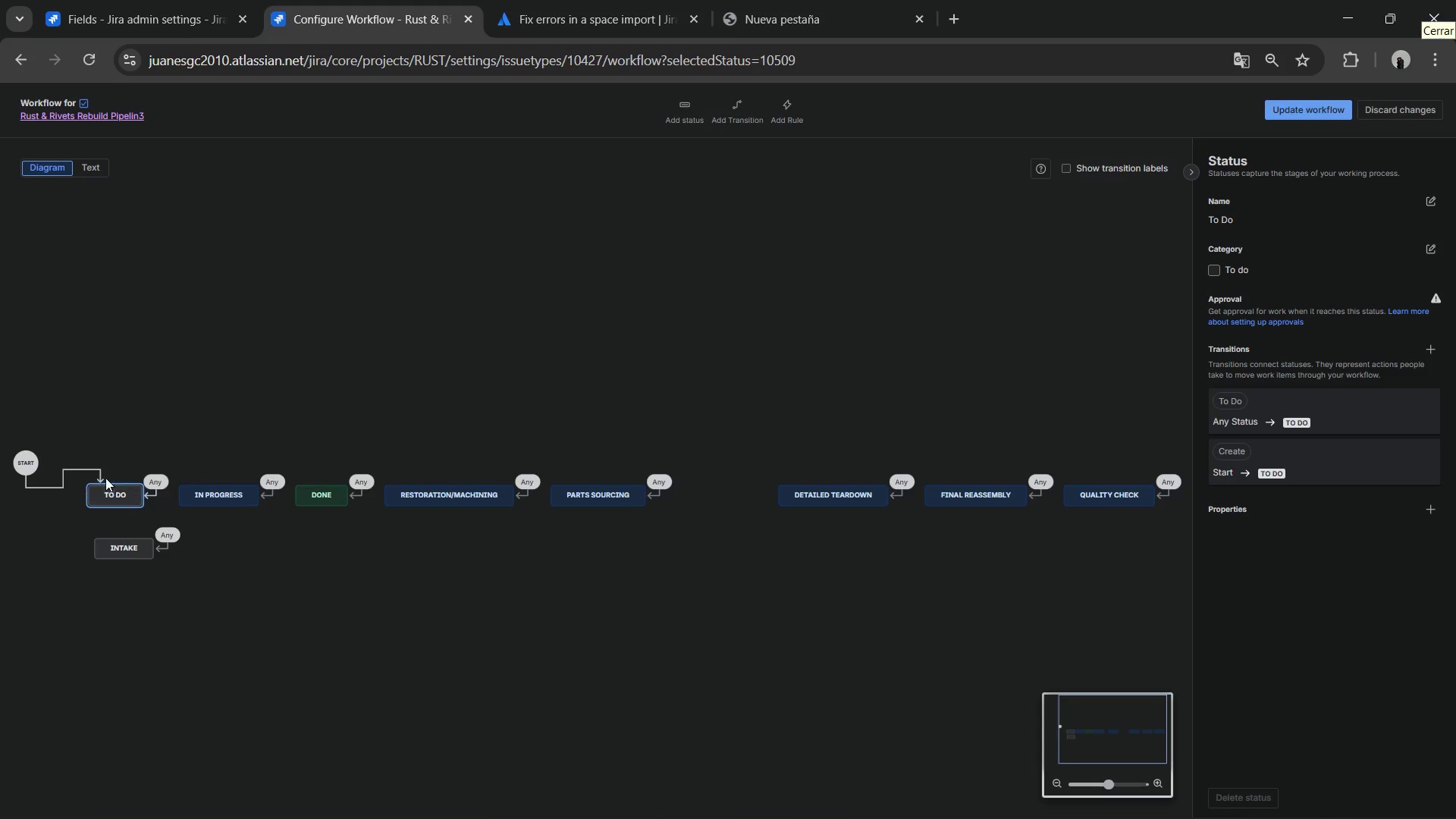 
left_click([95, 475])
 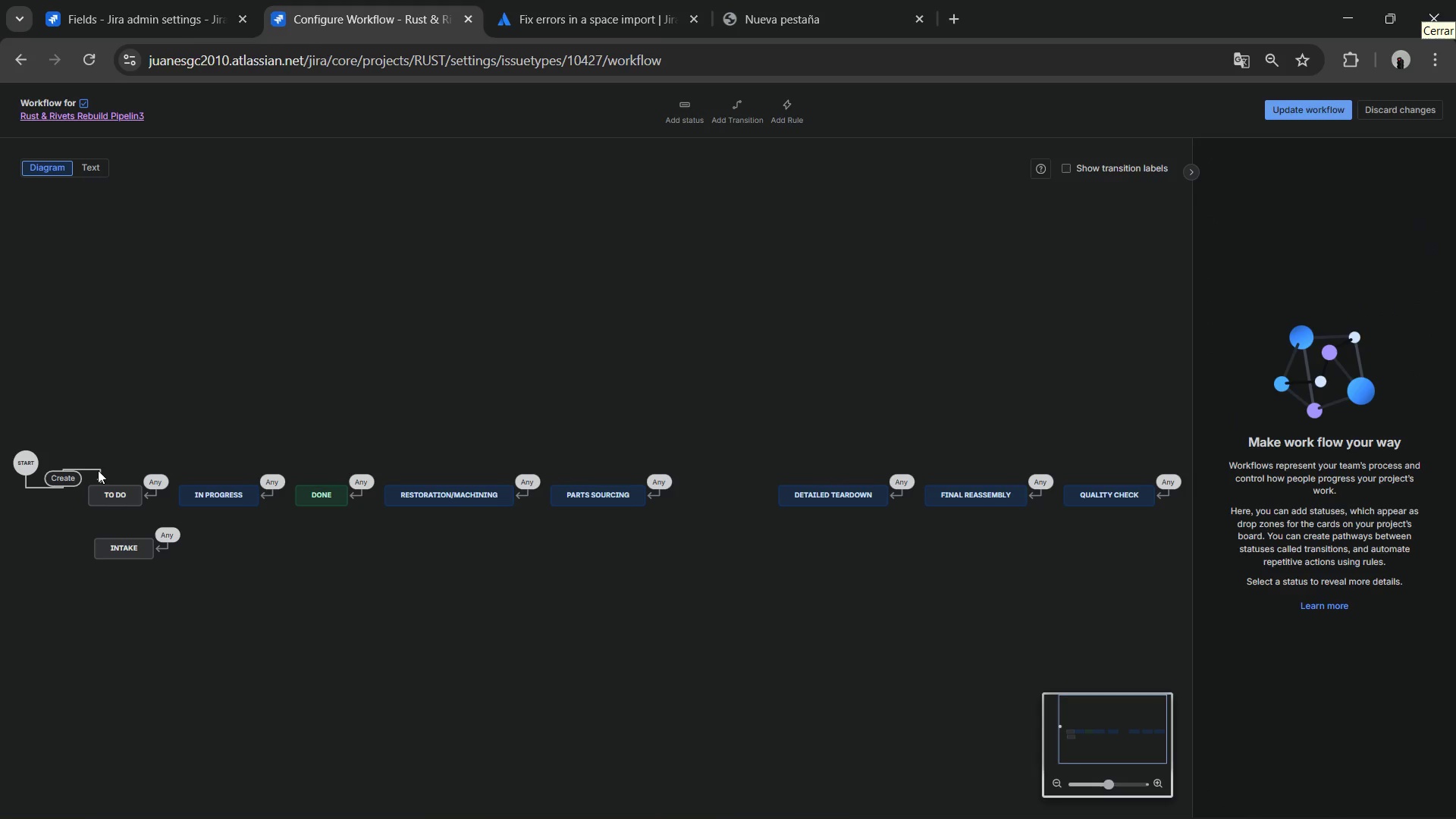 
left_click_drag(start_coordinate=[98, 470], to_coordinate=[152, 479])
 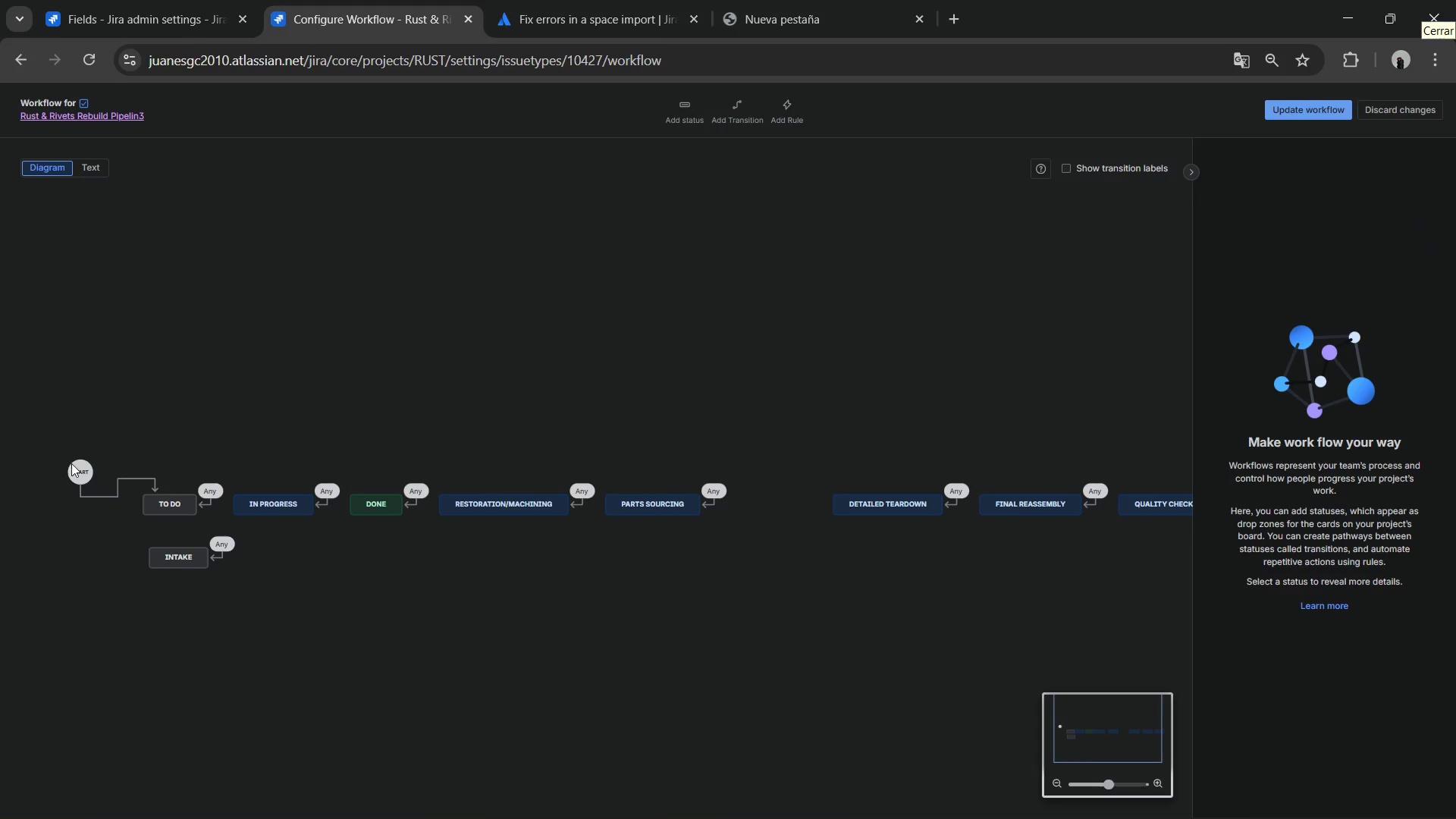 
left_click([81, 467])
 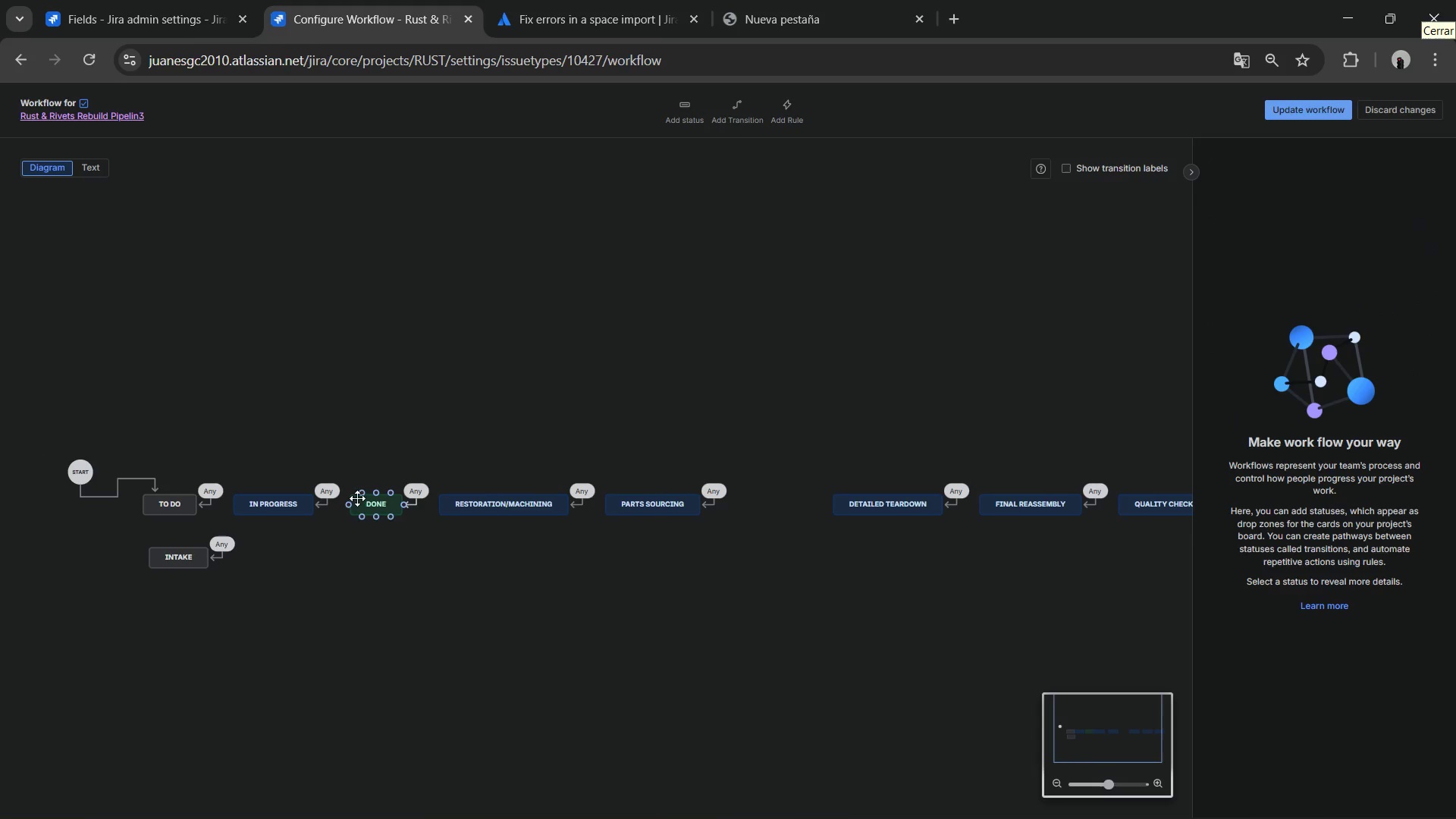 
left_click([180, 500])
 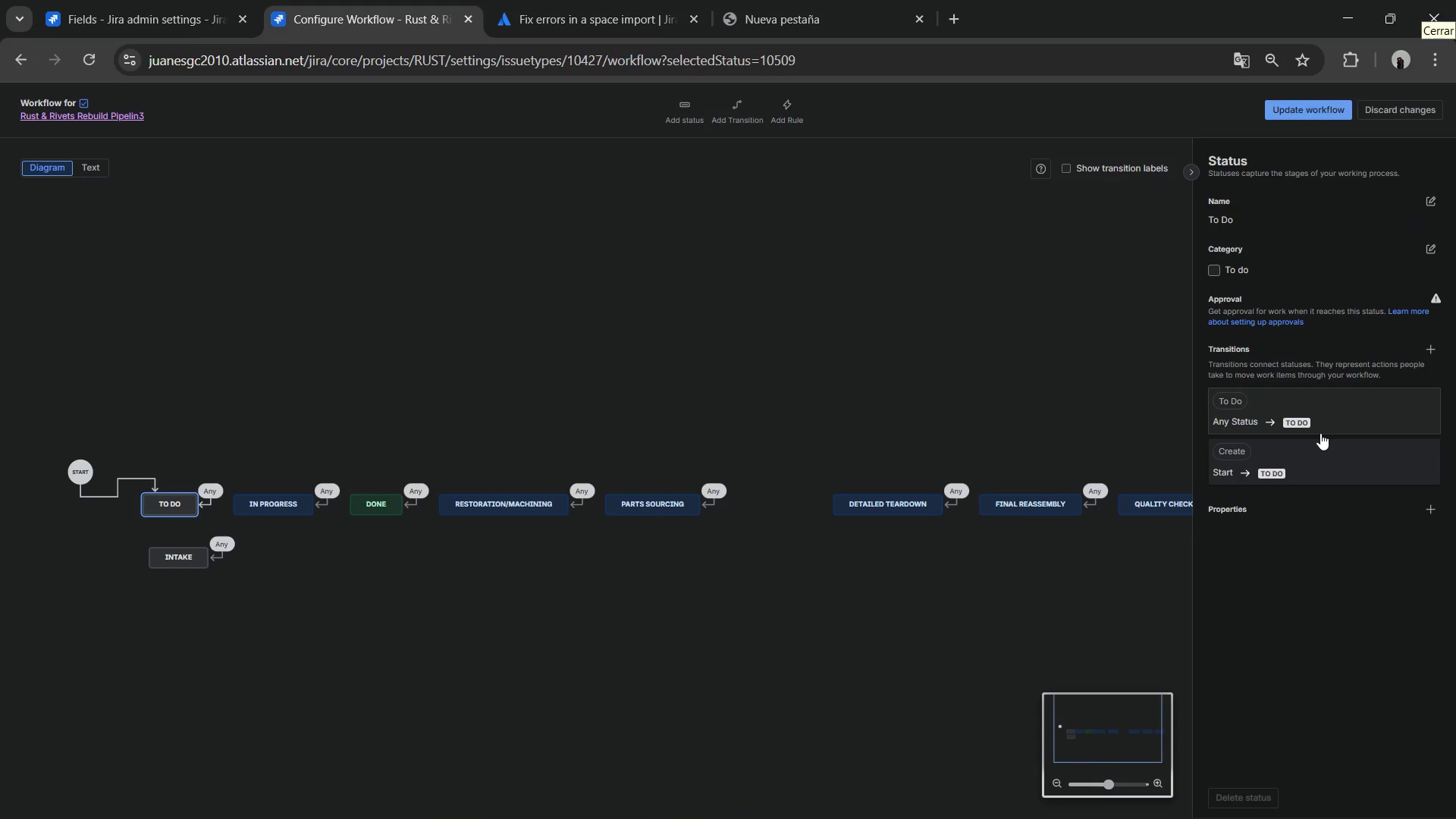 
left_click_drag(start_coordinate=[1290, 457], to_coordinate=[180, 556])
 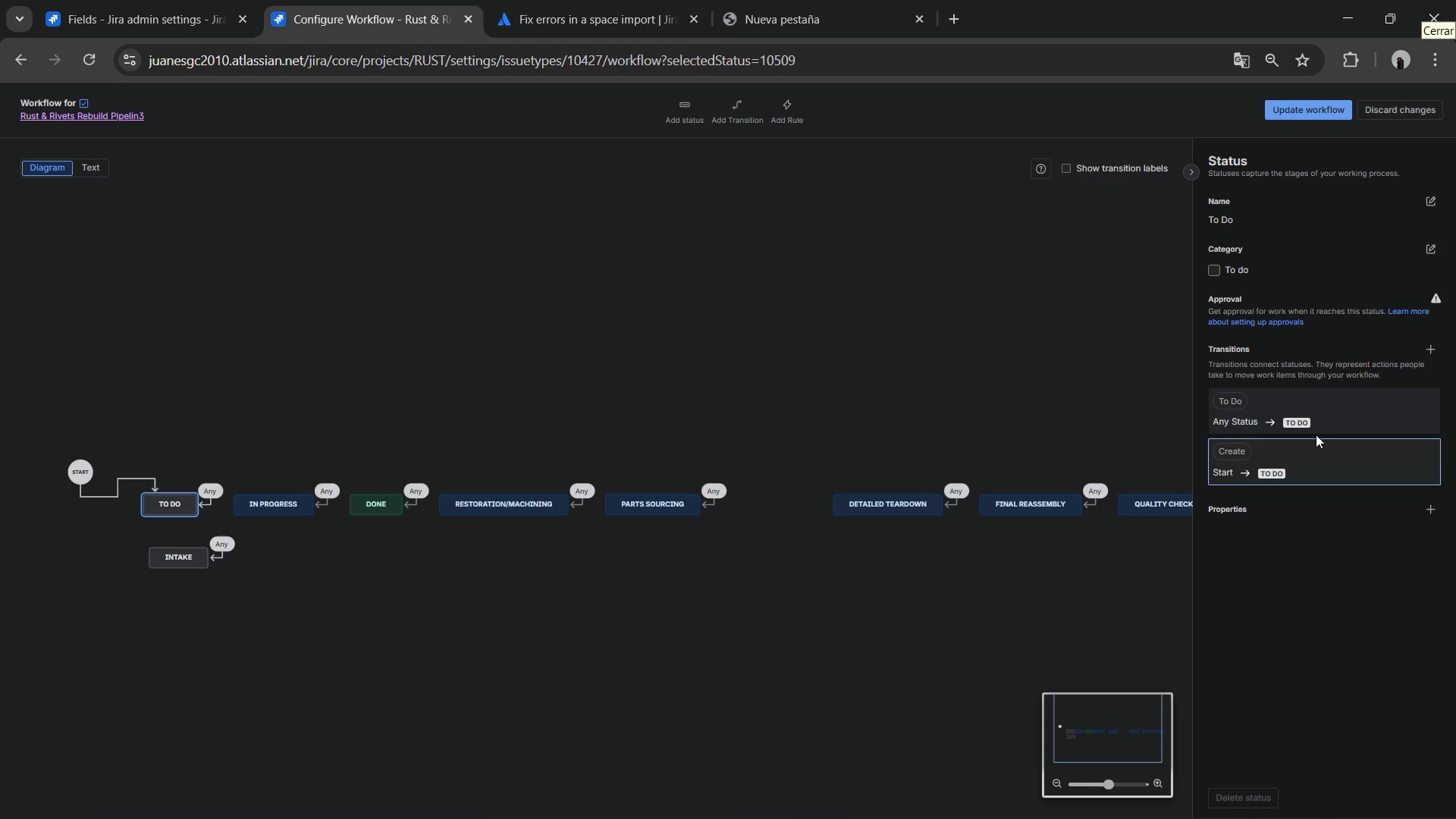 
left_click([1319, 446])
 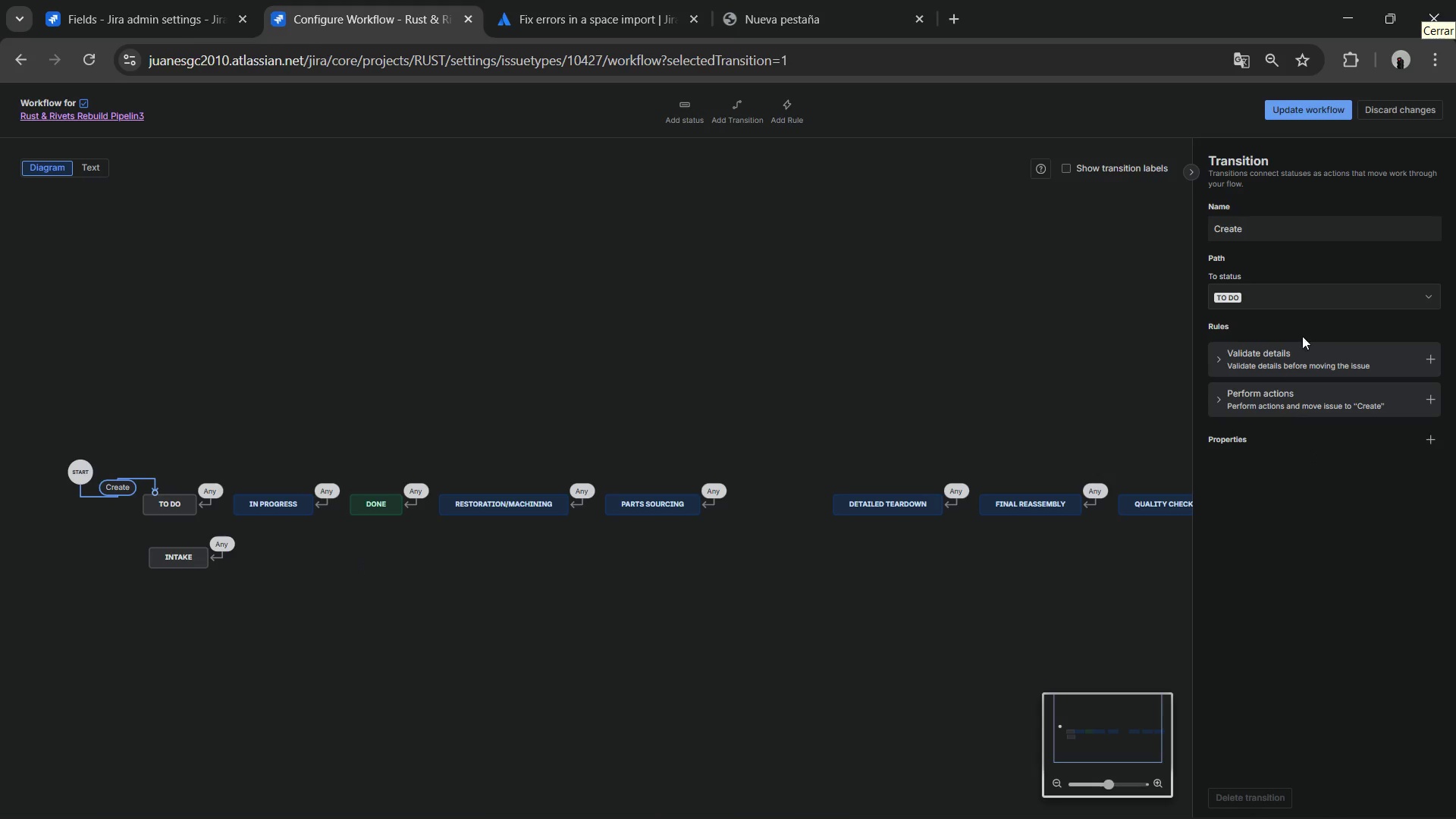 
wait(5.25)
 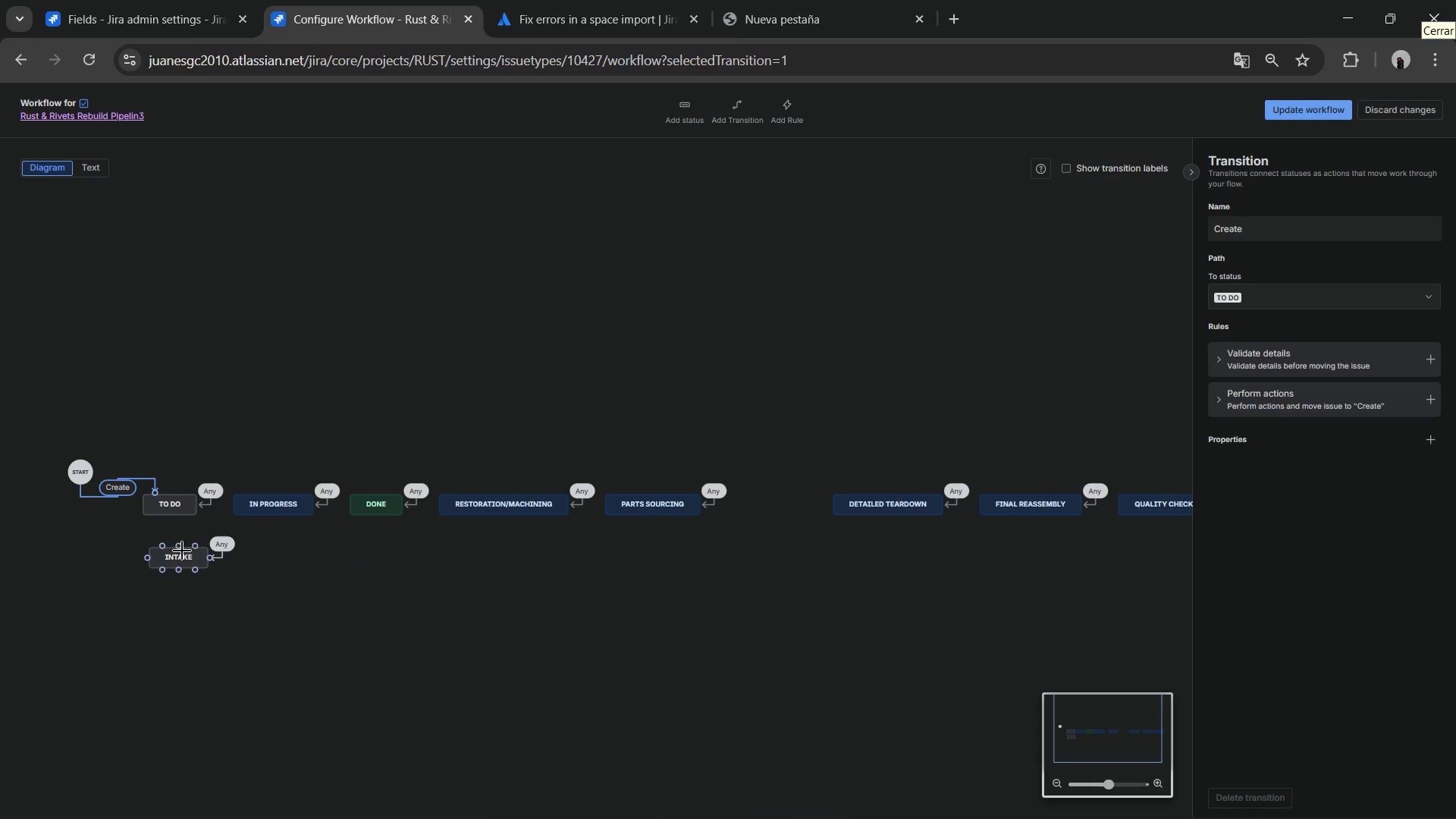 
left_click([483, 549])
 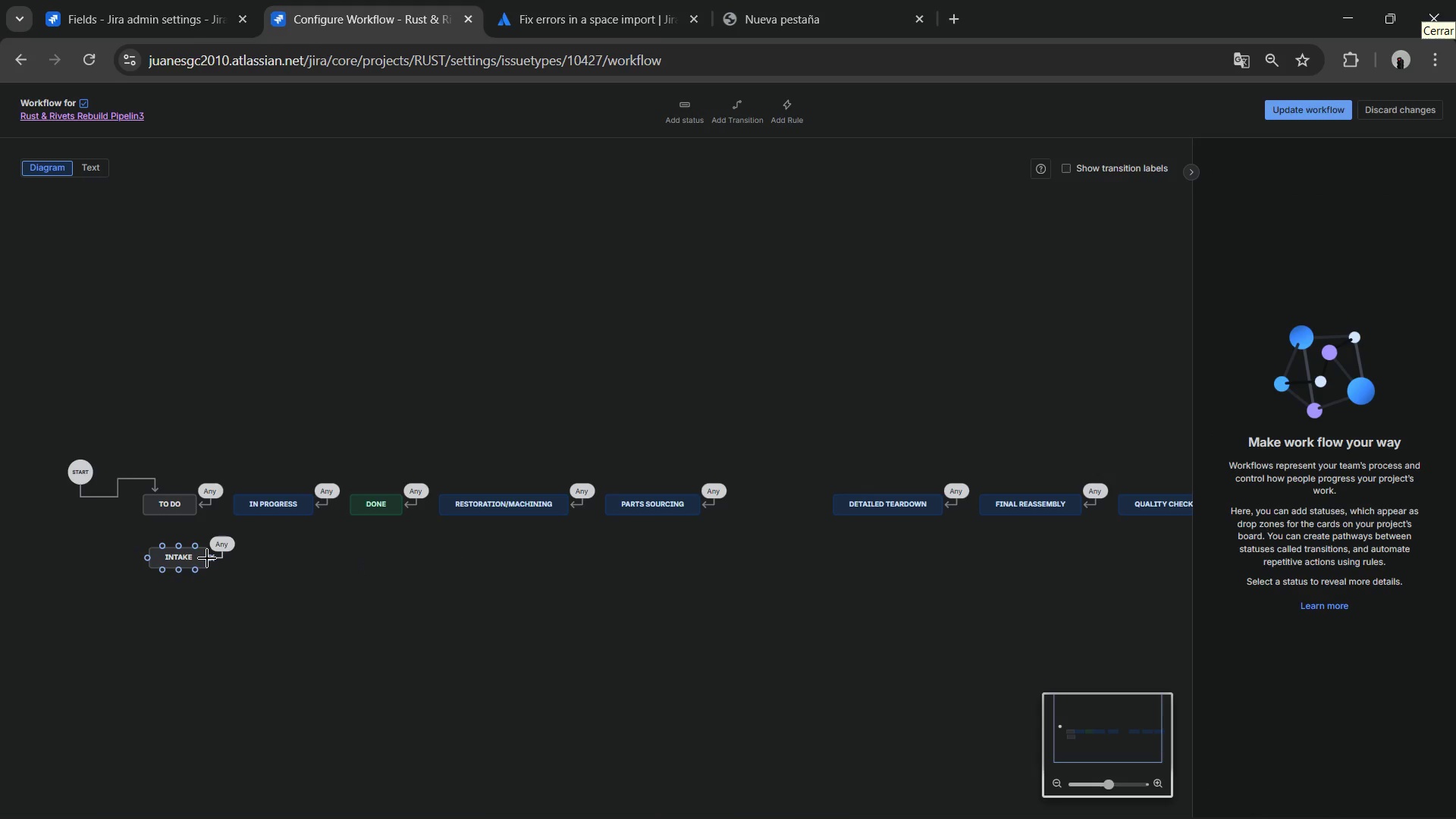 
left_click([204, 558])
 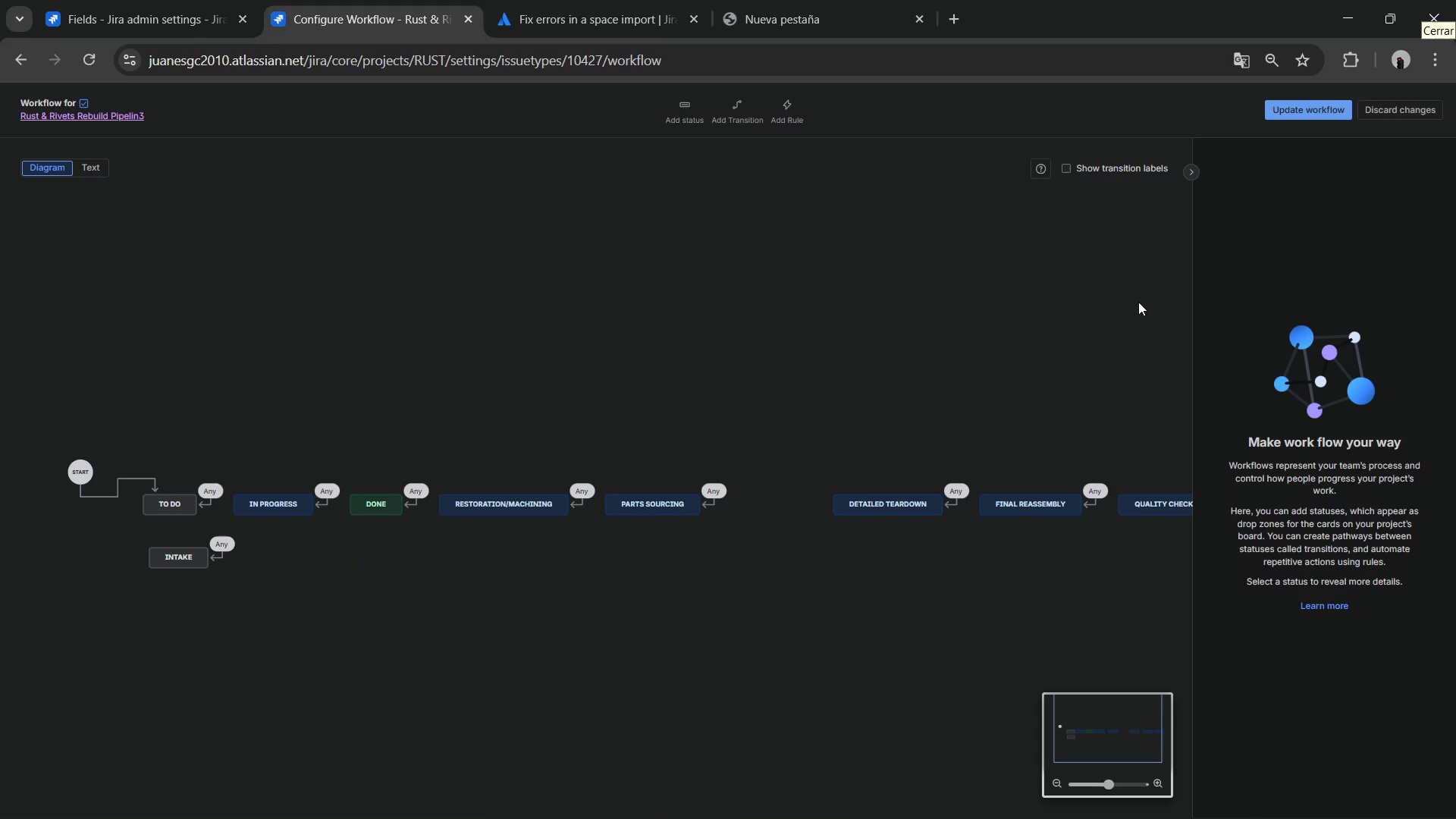 
left_click([722, 628])
 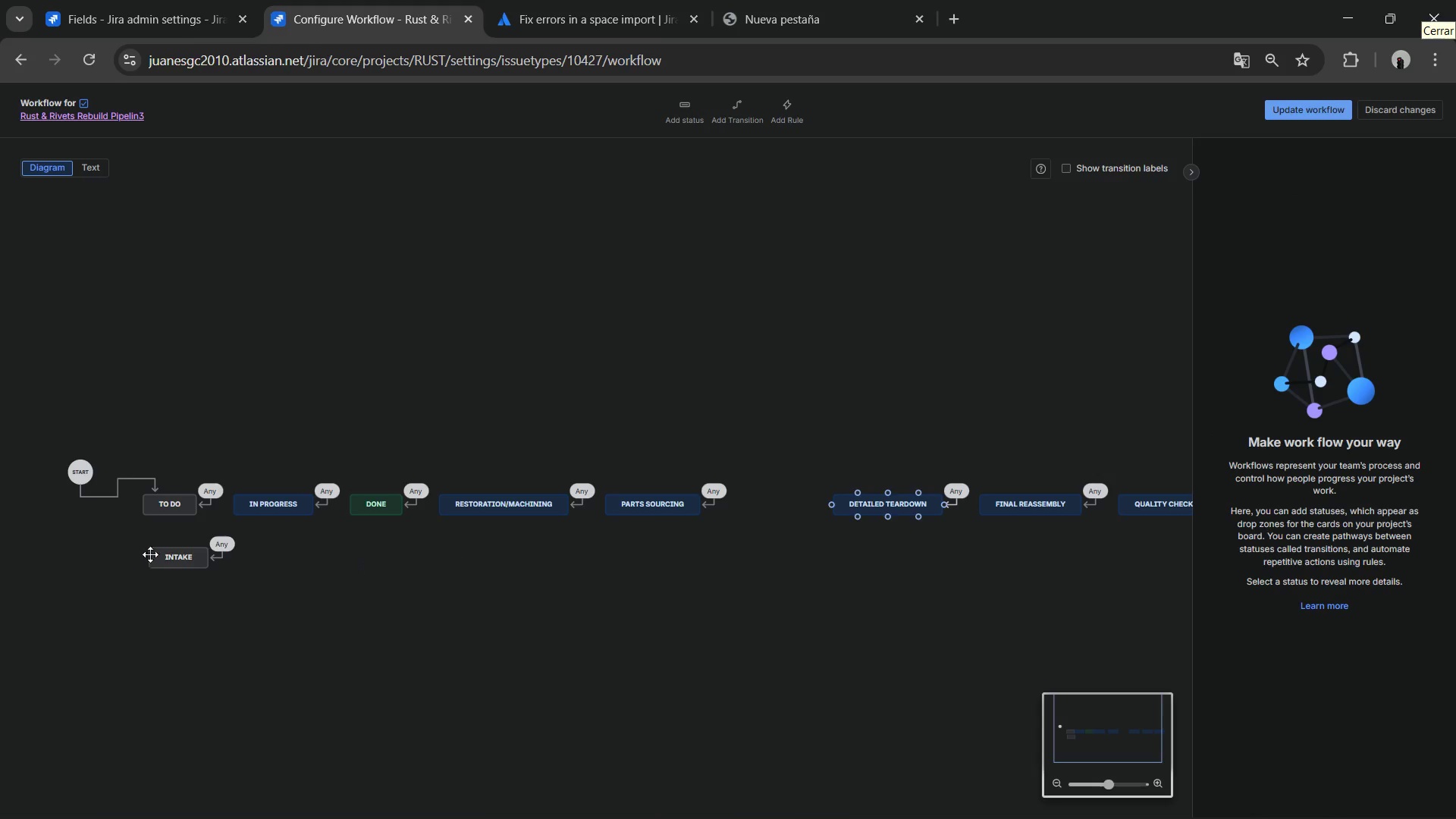 
left_click([177, 556])
 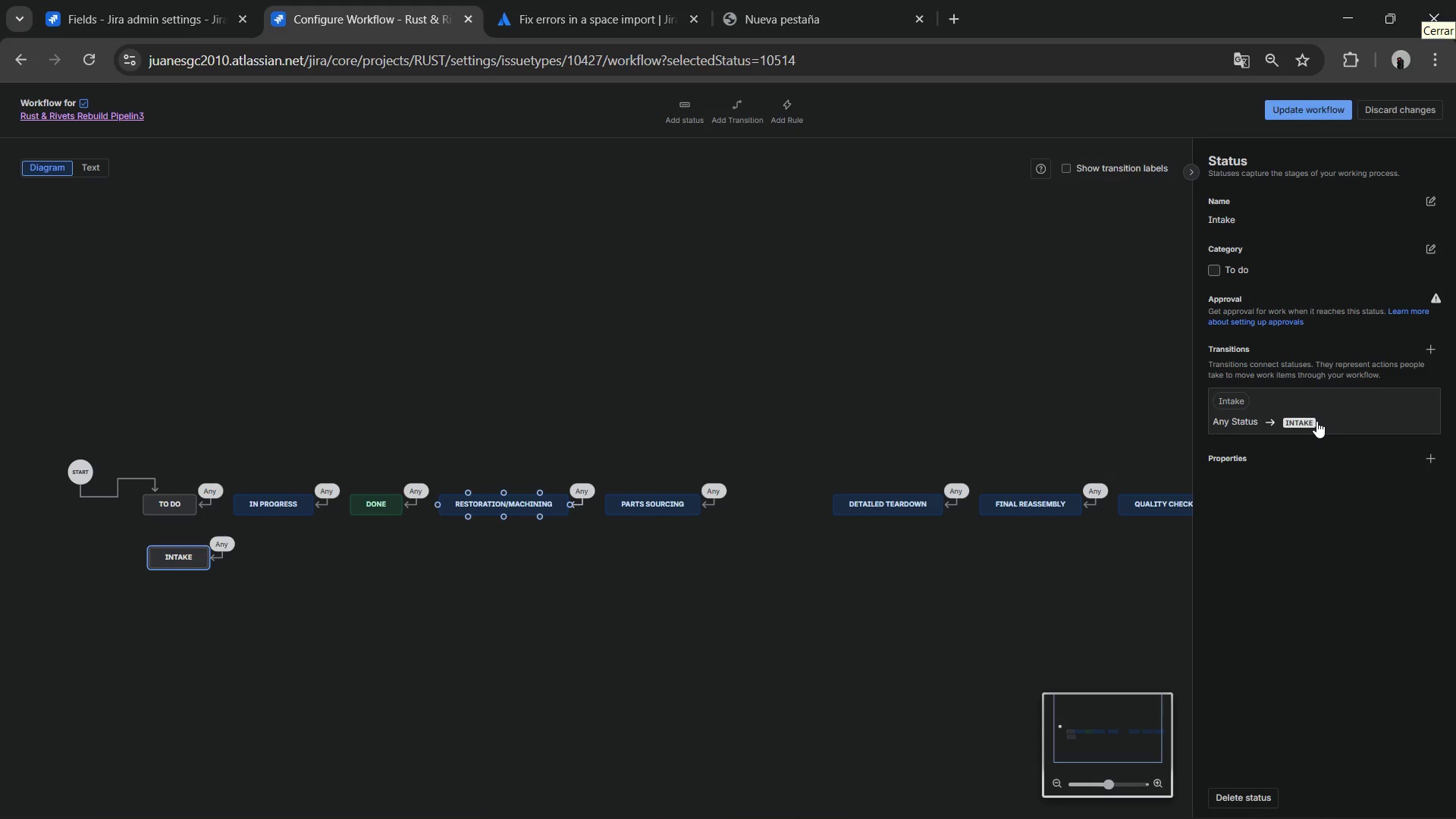 
left_click([1272, 422])
 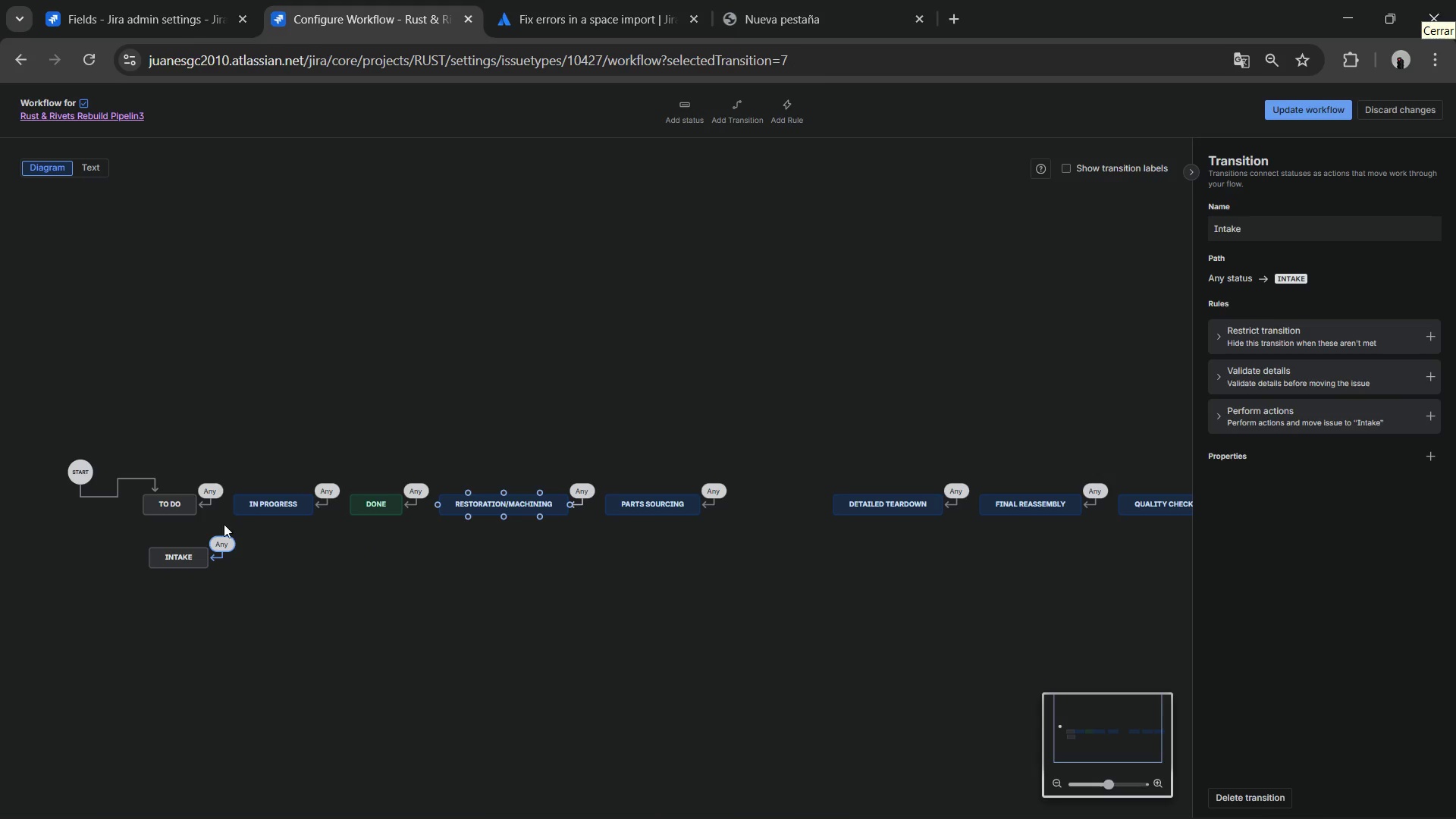 
left_click([170, 557])
 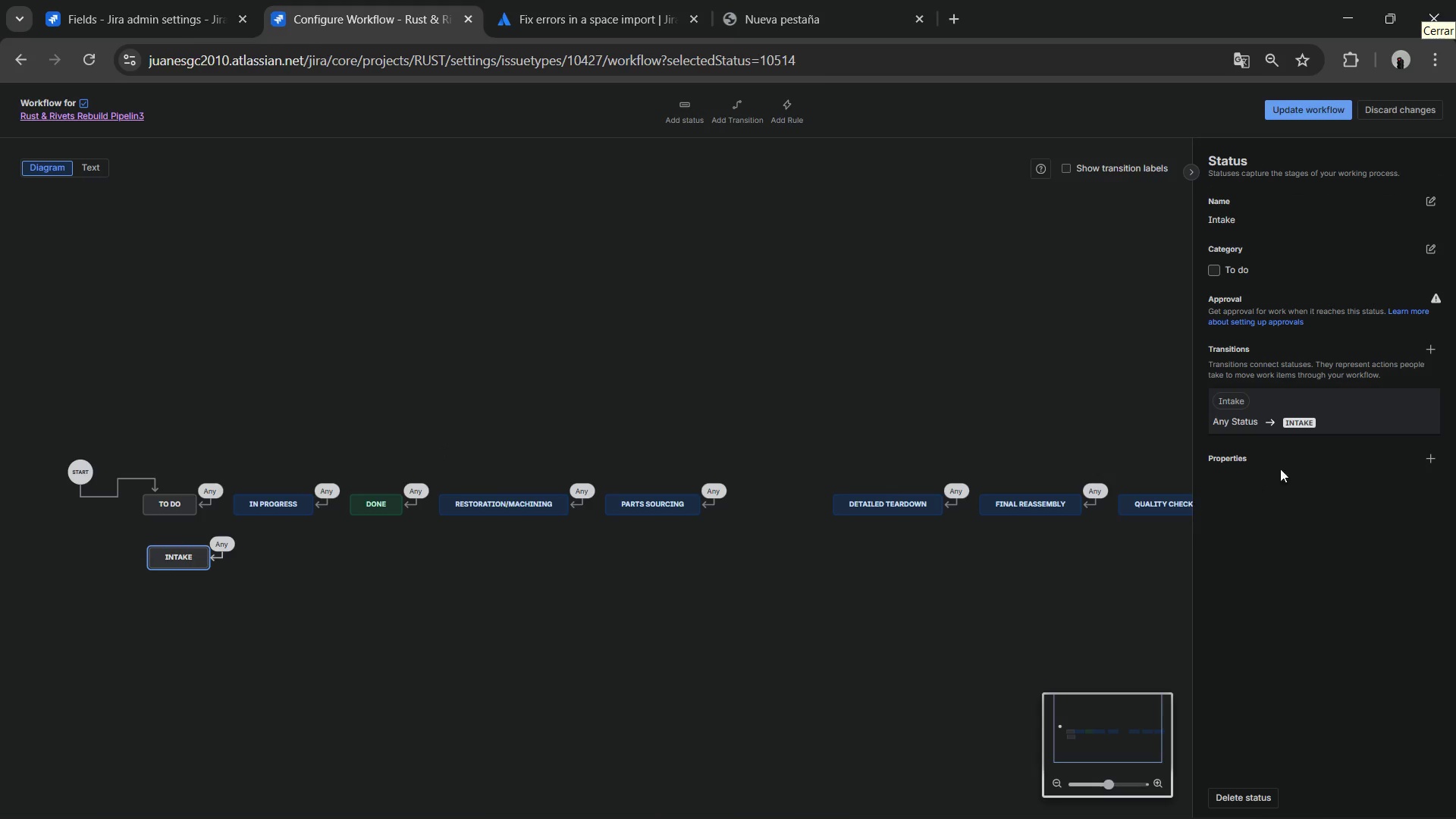 
left_click([1433, 354])
 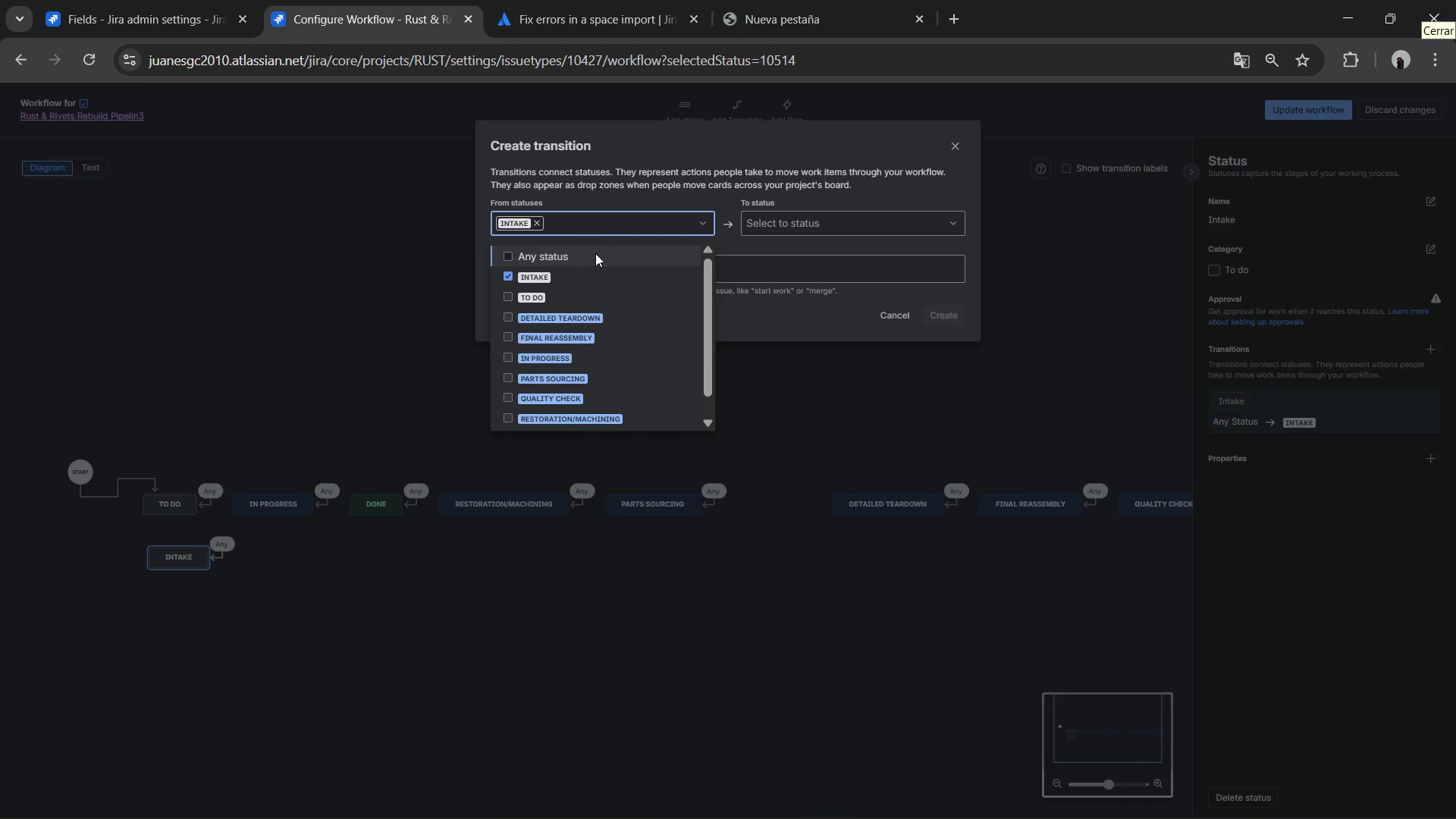 
scroll: coordinate [594, 284], scroll_direction: up, amount: 2.0
 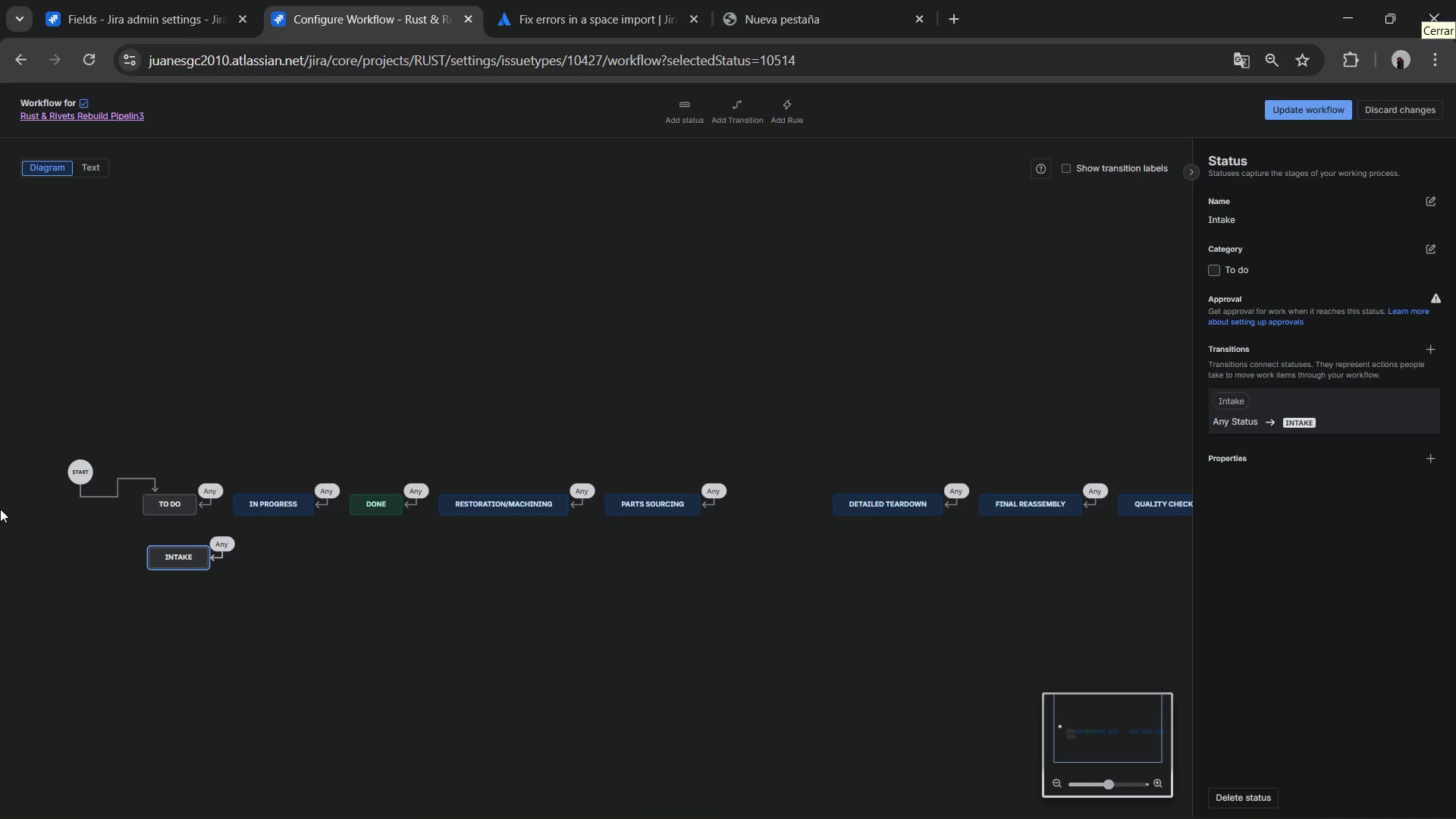 
left_click([76, 475])
 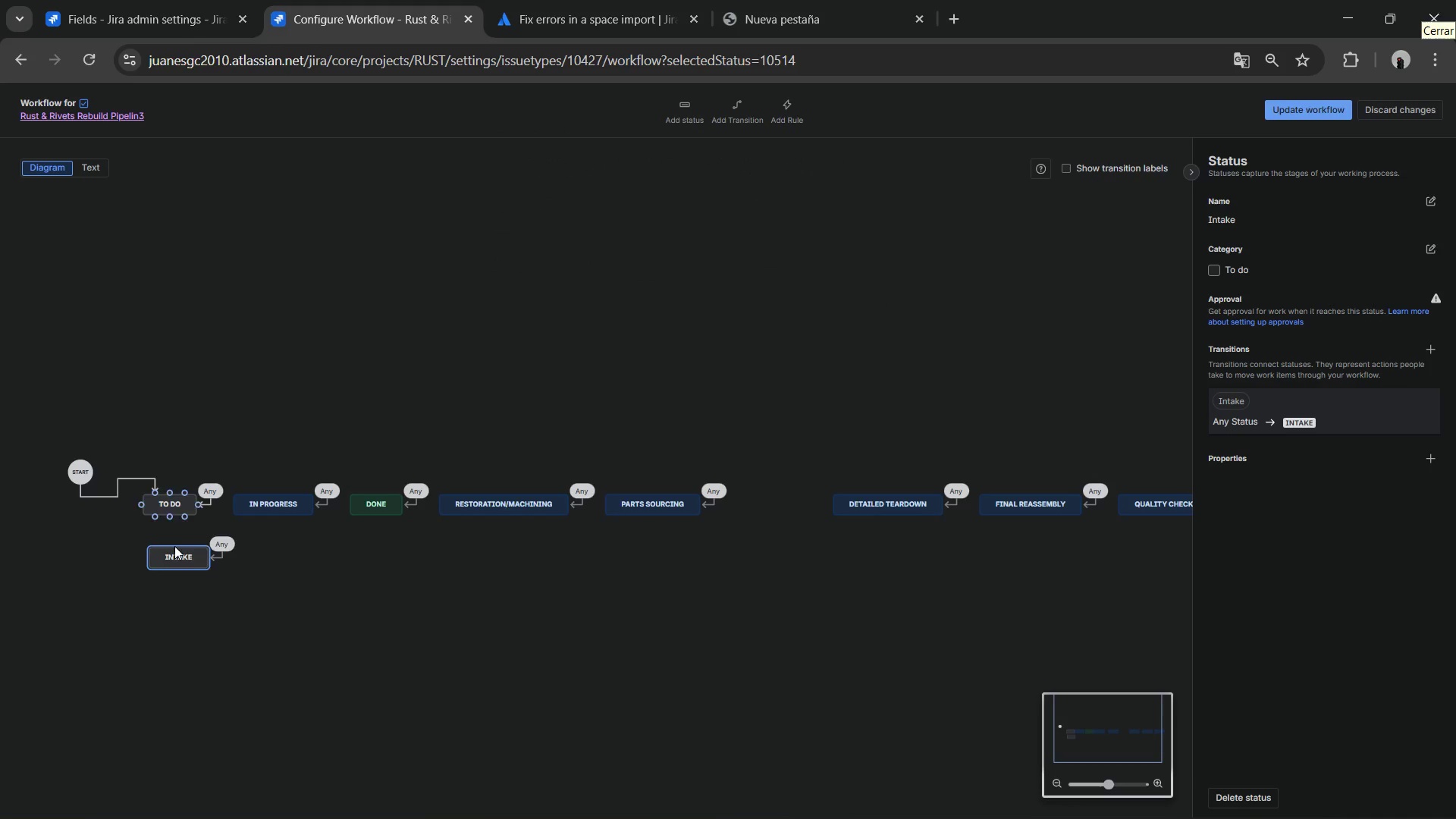 
left_click([186, 563])
 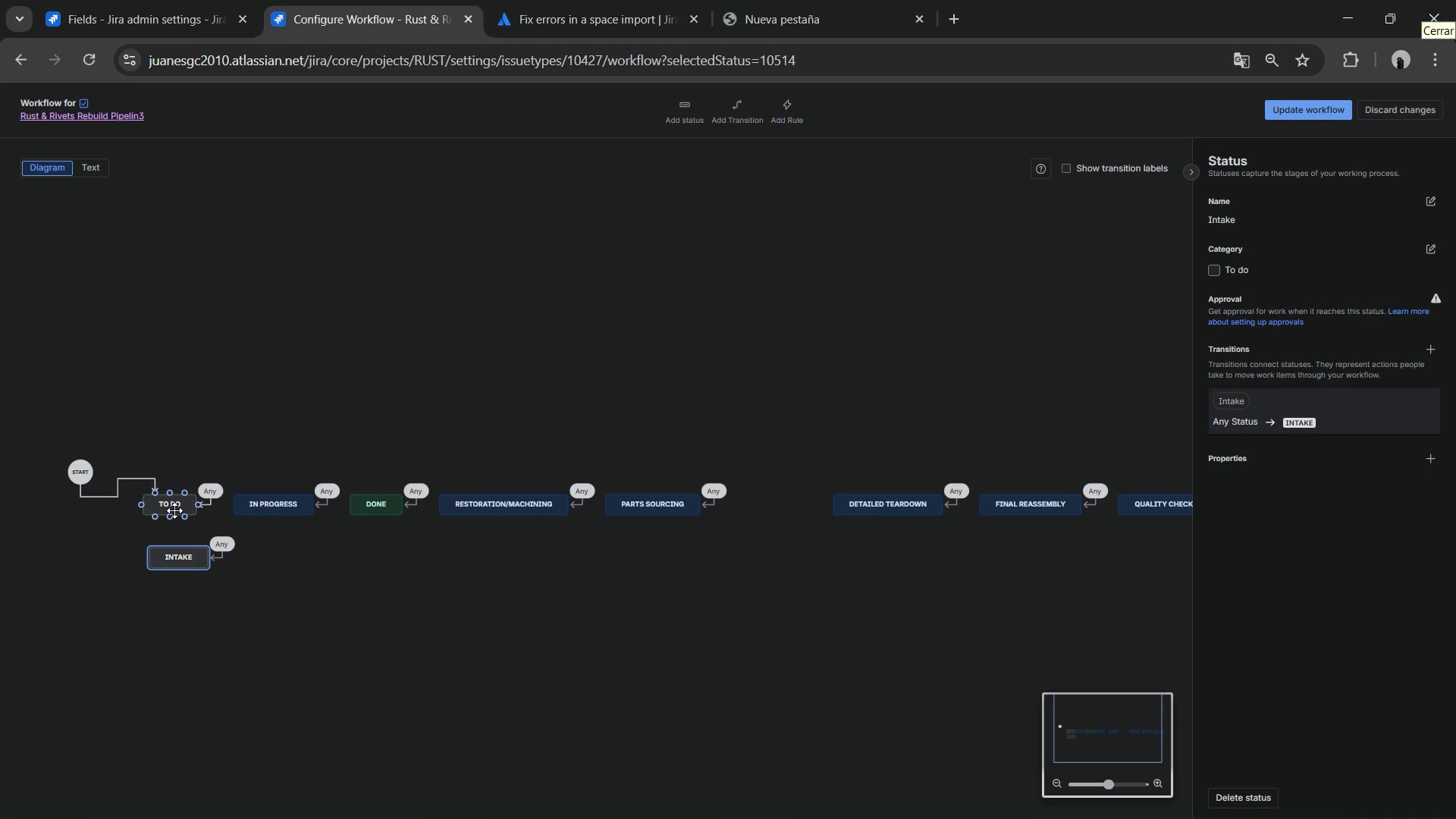 
left_click([174, 512])
 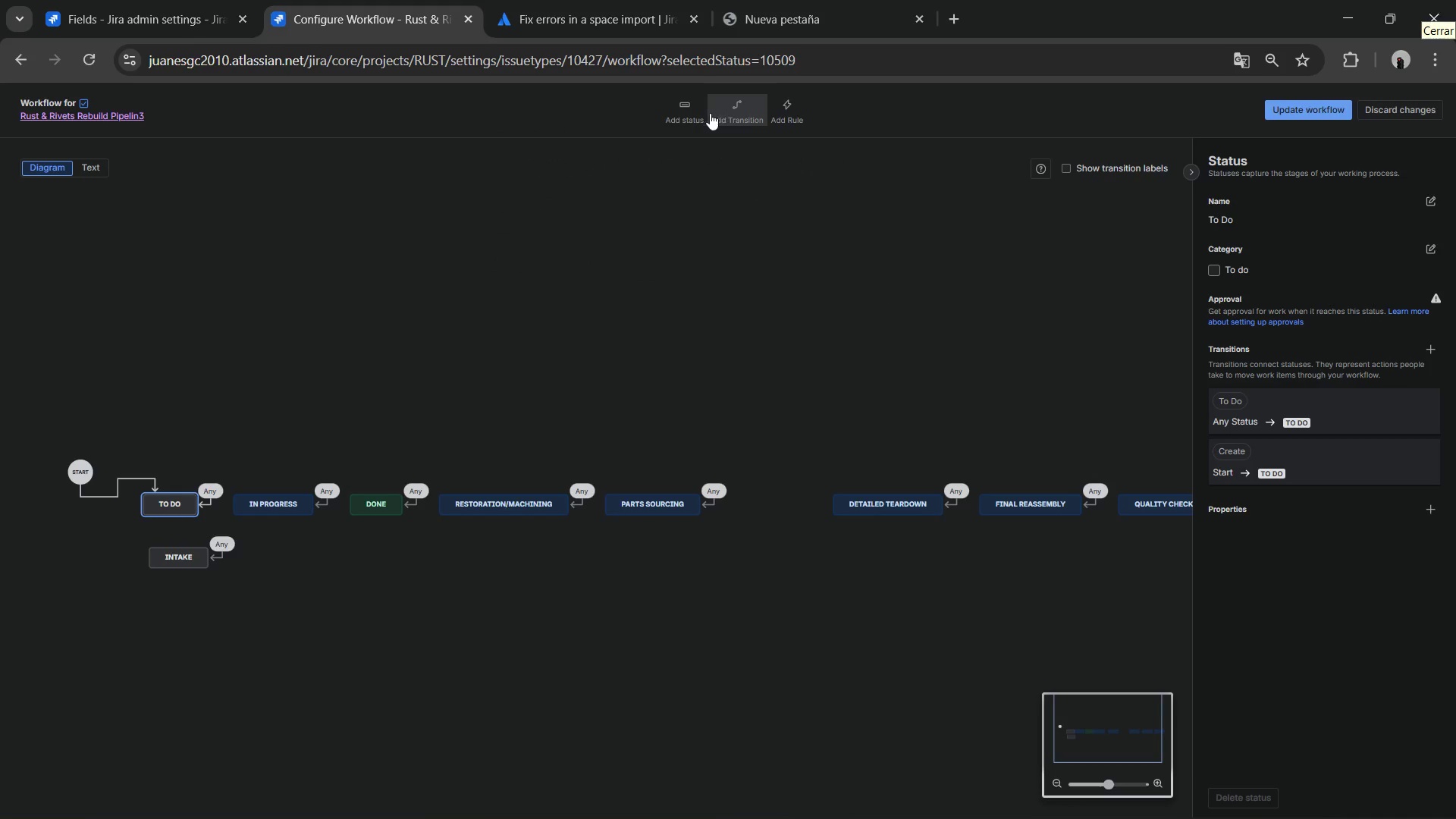 
left_click([704, 111])
 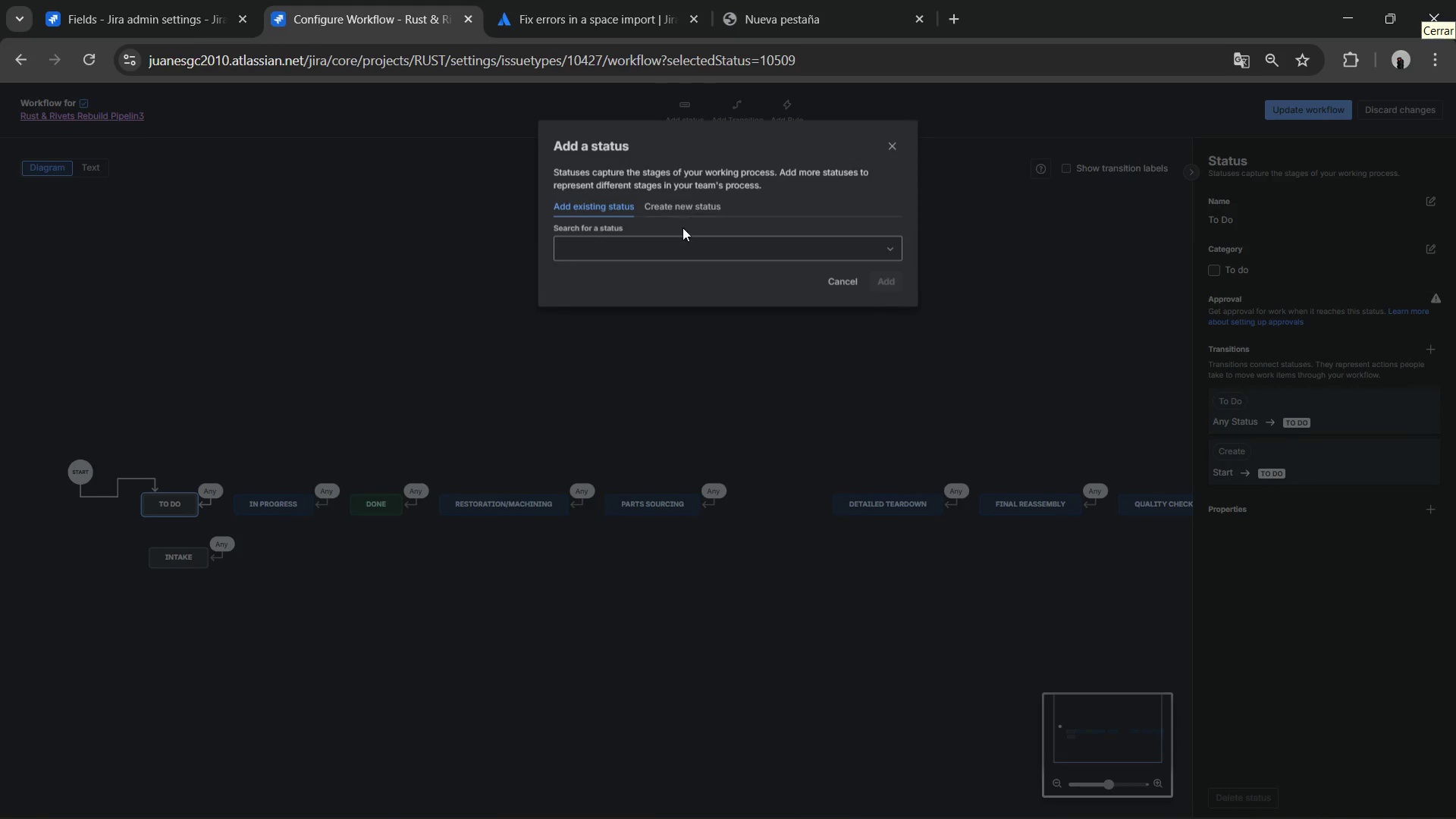 
left_click([685, 247])
 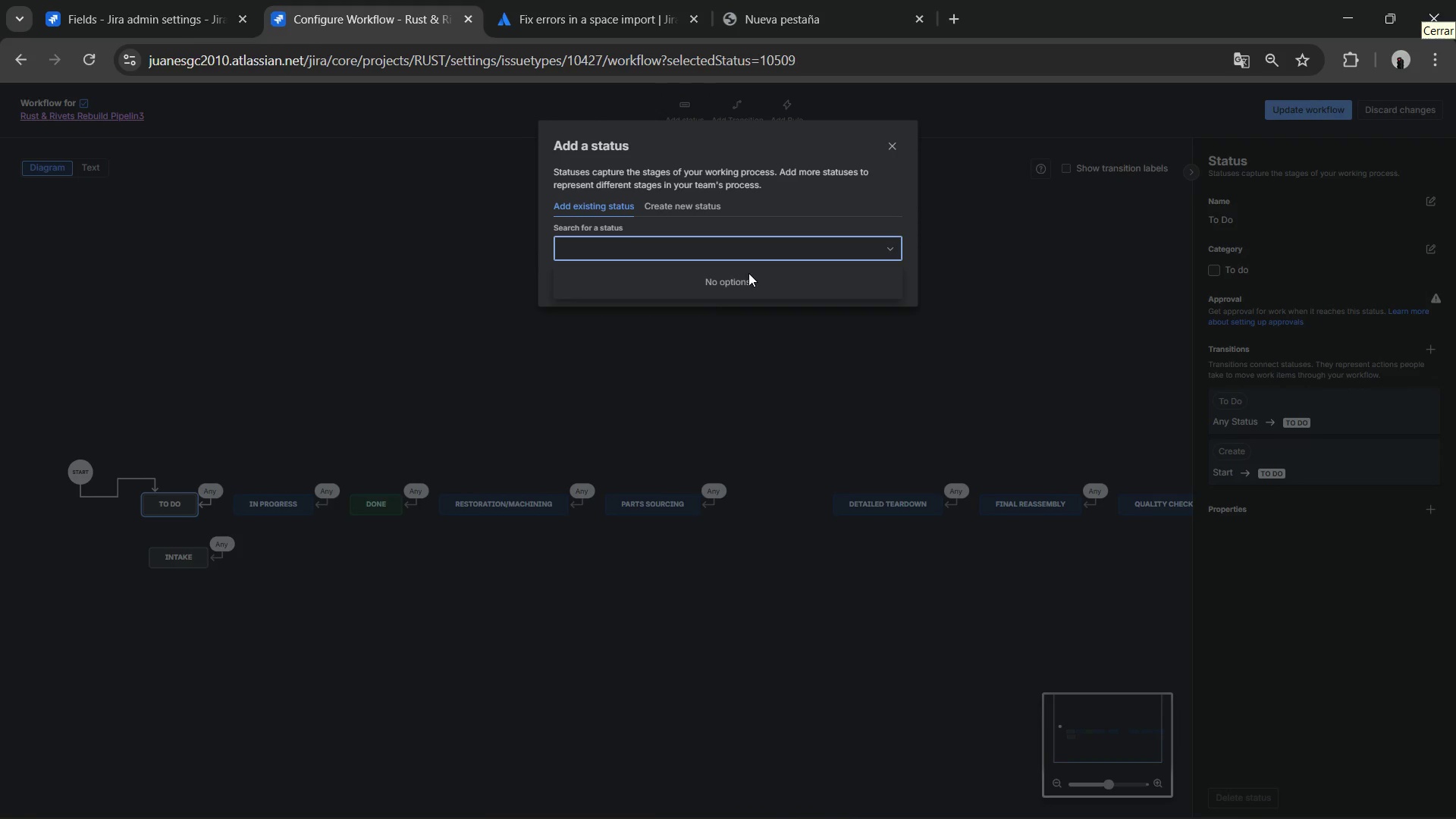 
left_click([316, 531])
 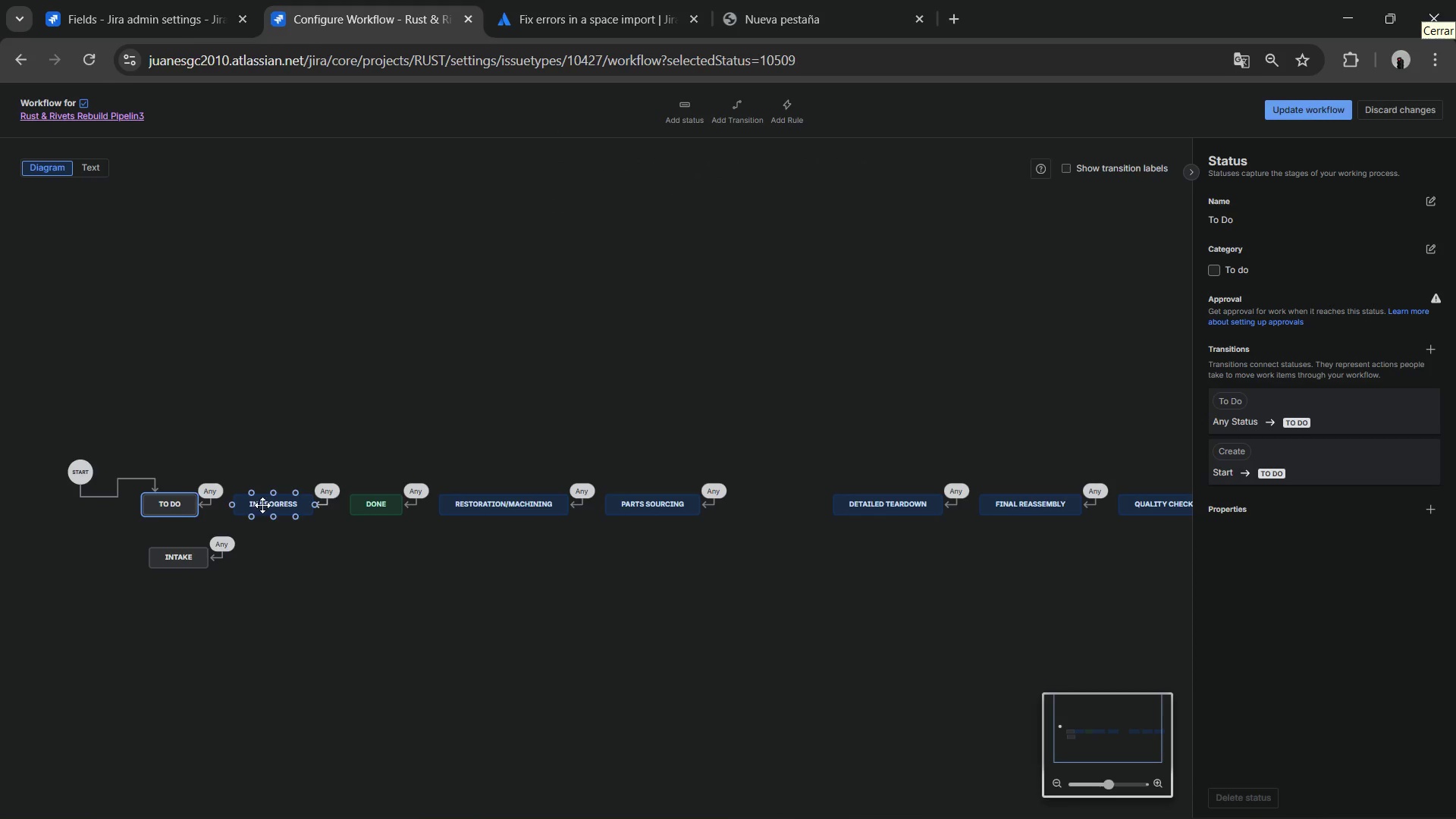 
left_click([176, 504])
 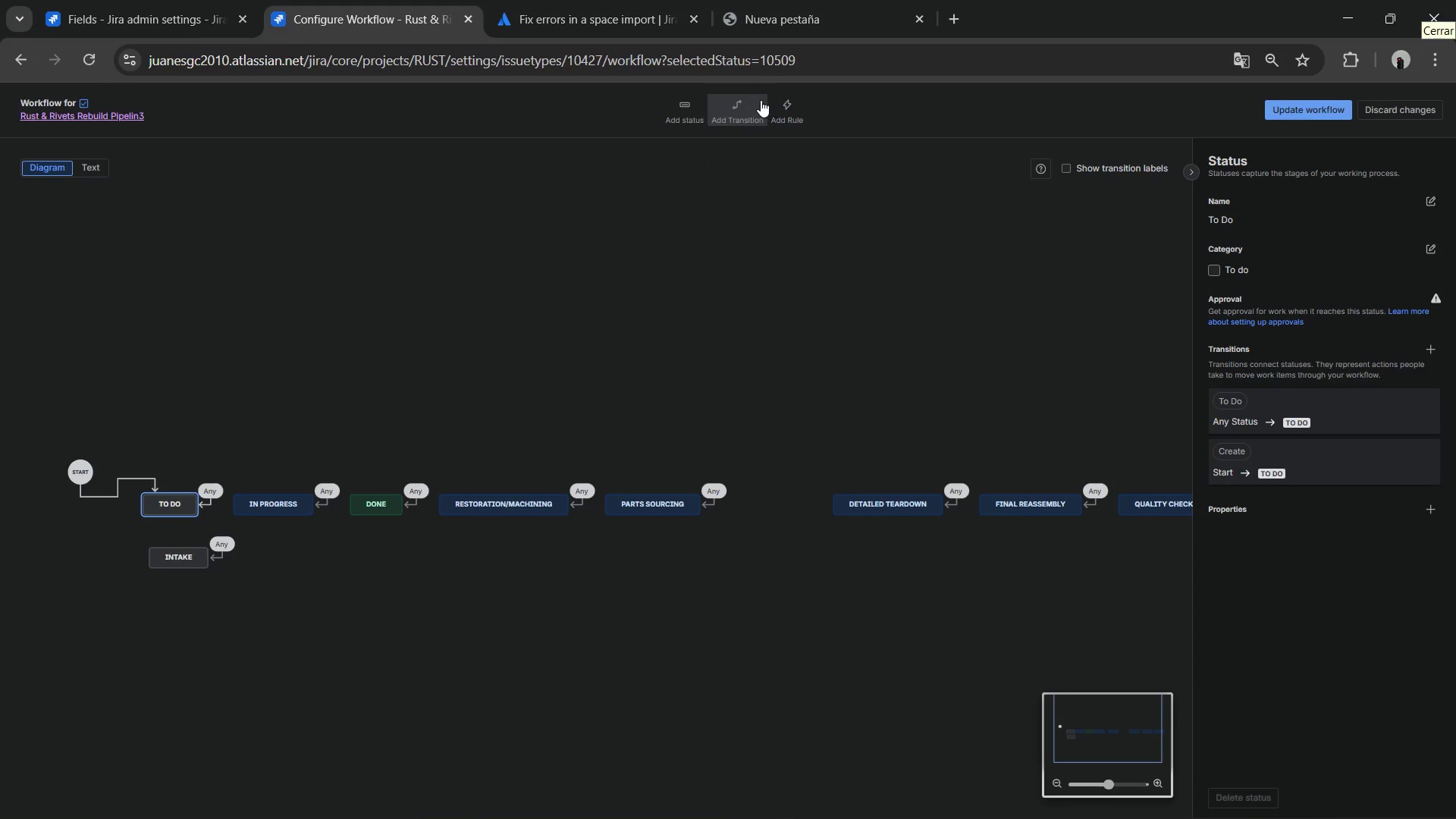 
left_click([758, 102])
 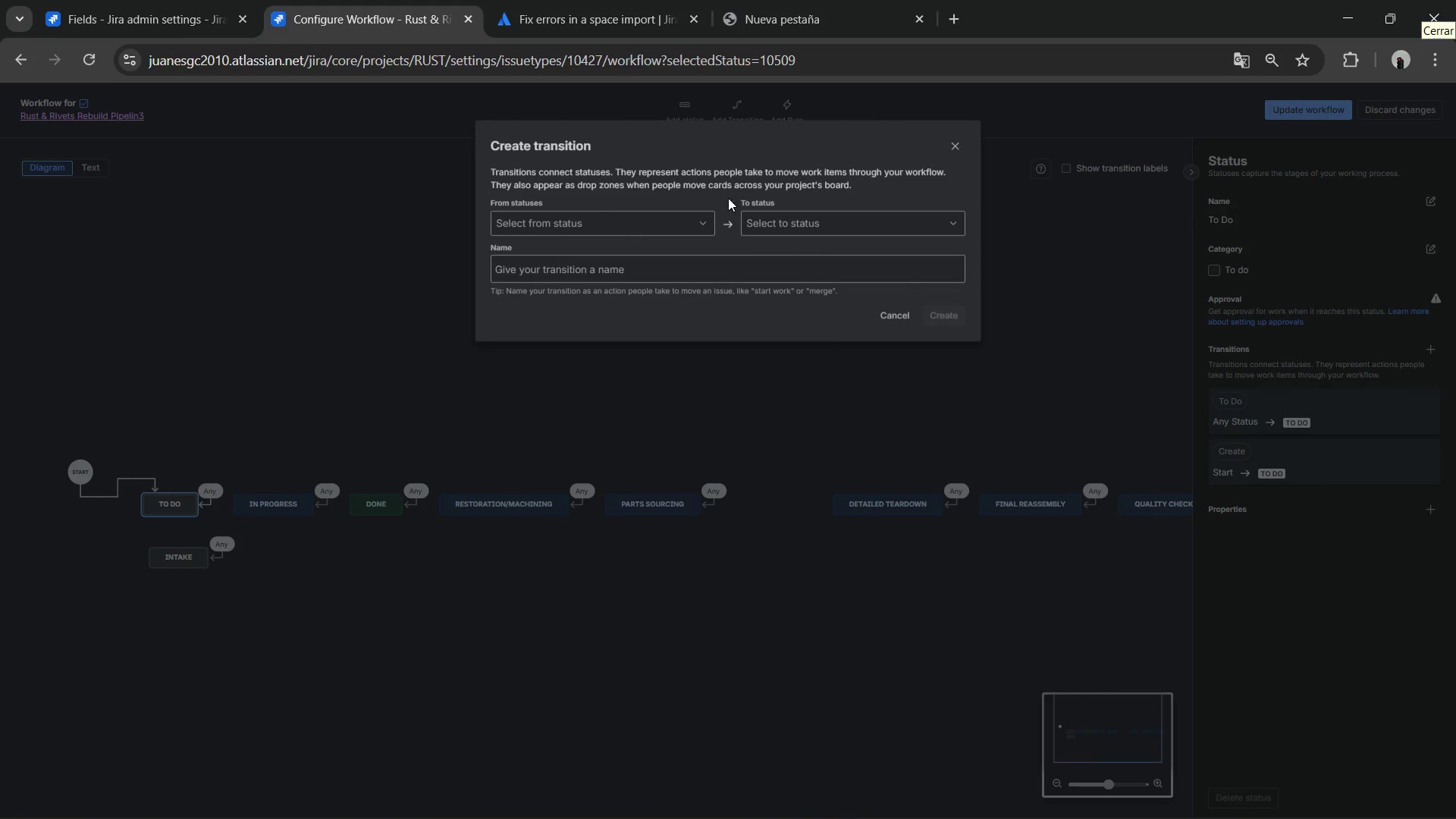 
left_click([636, 270])
 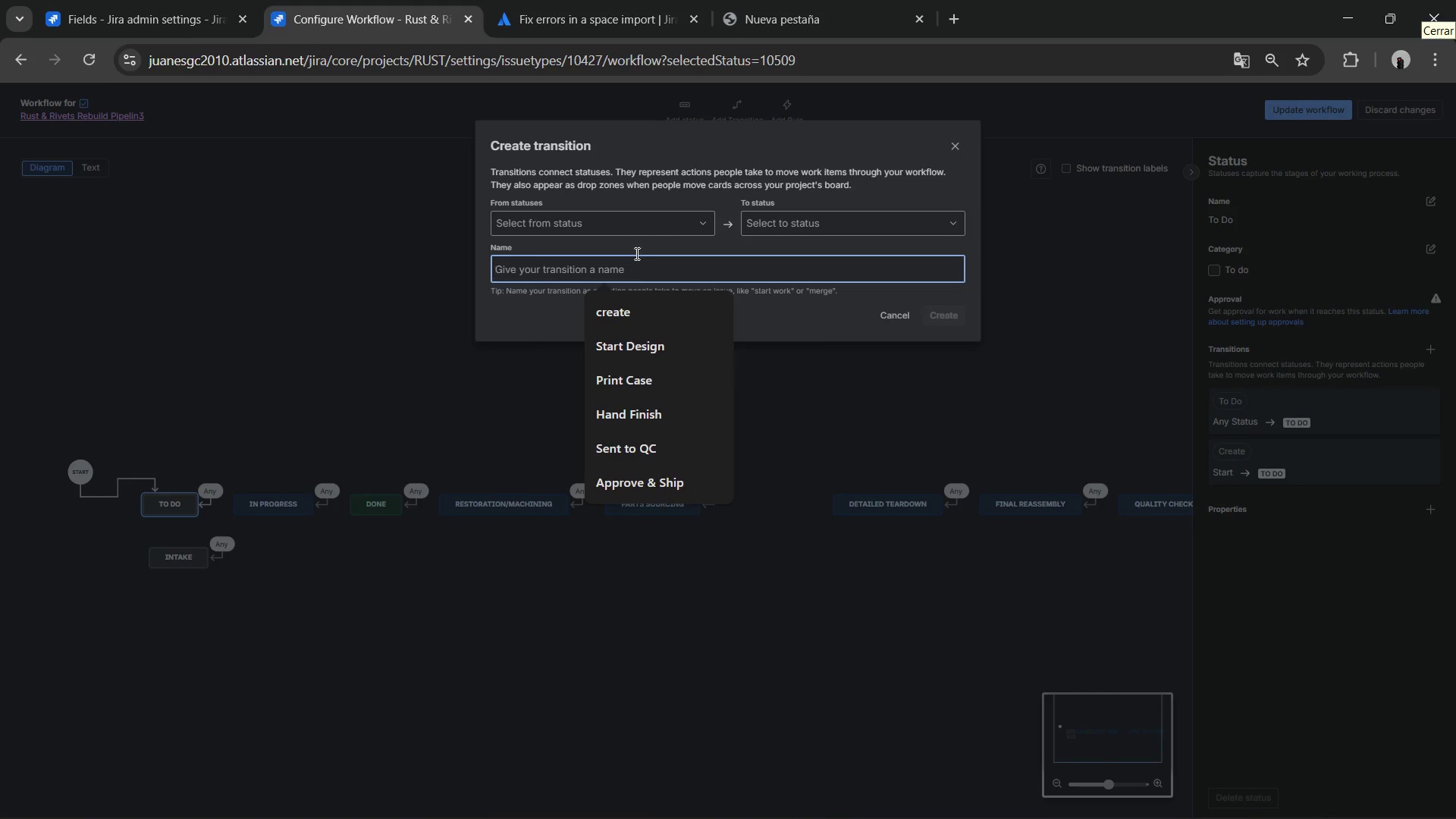 
left_click([635, 242])
 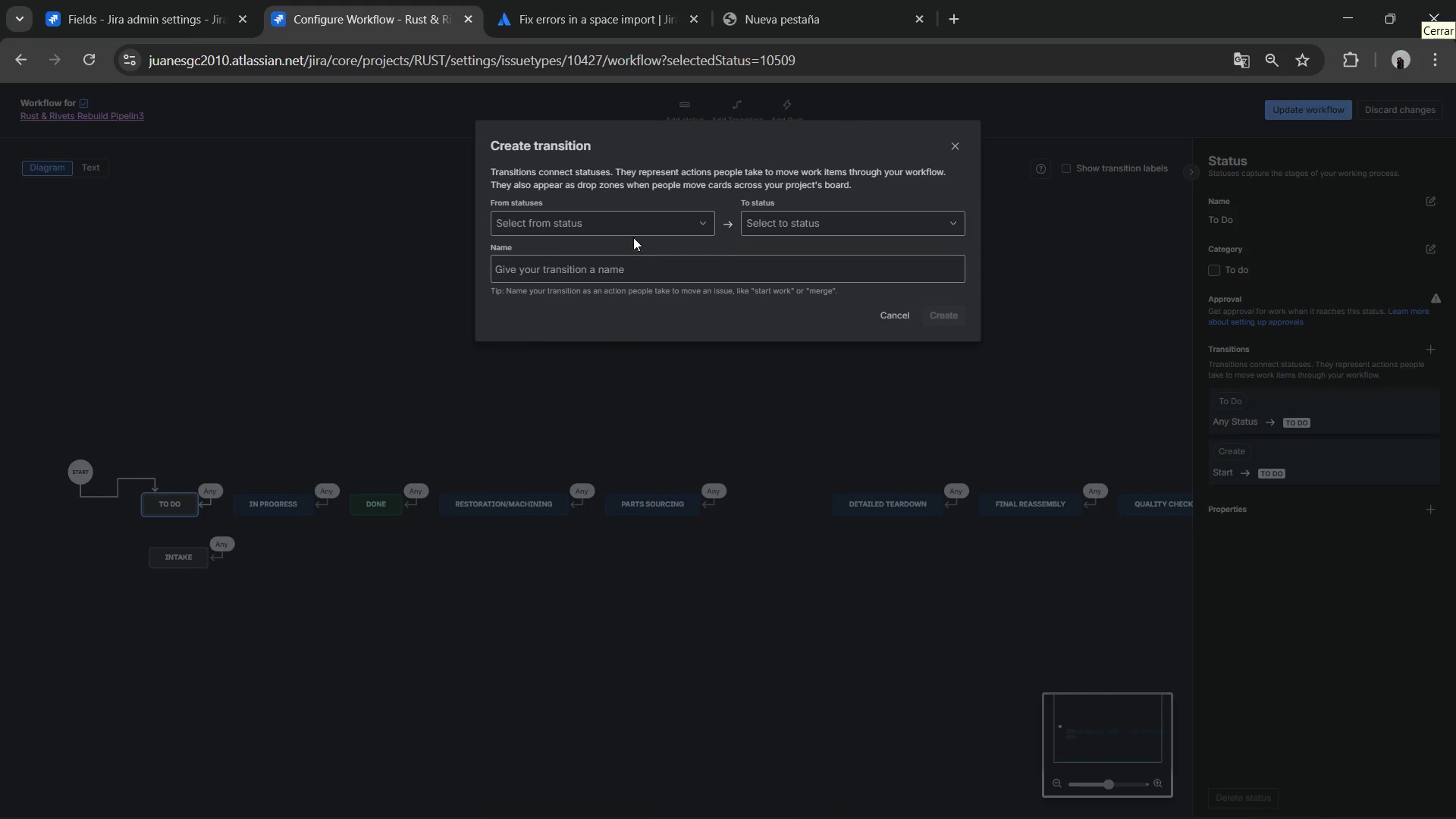 
left_click([632, 233])
 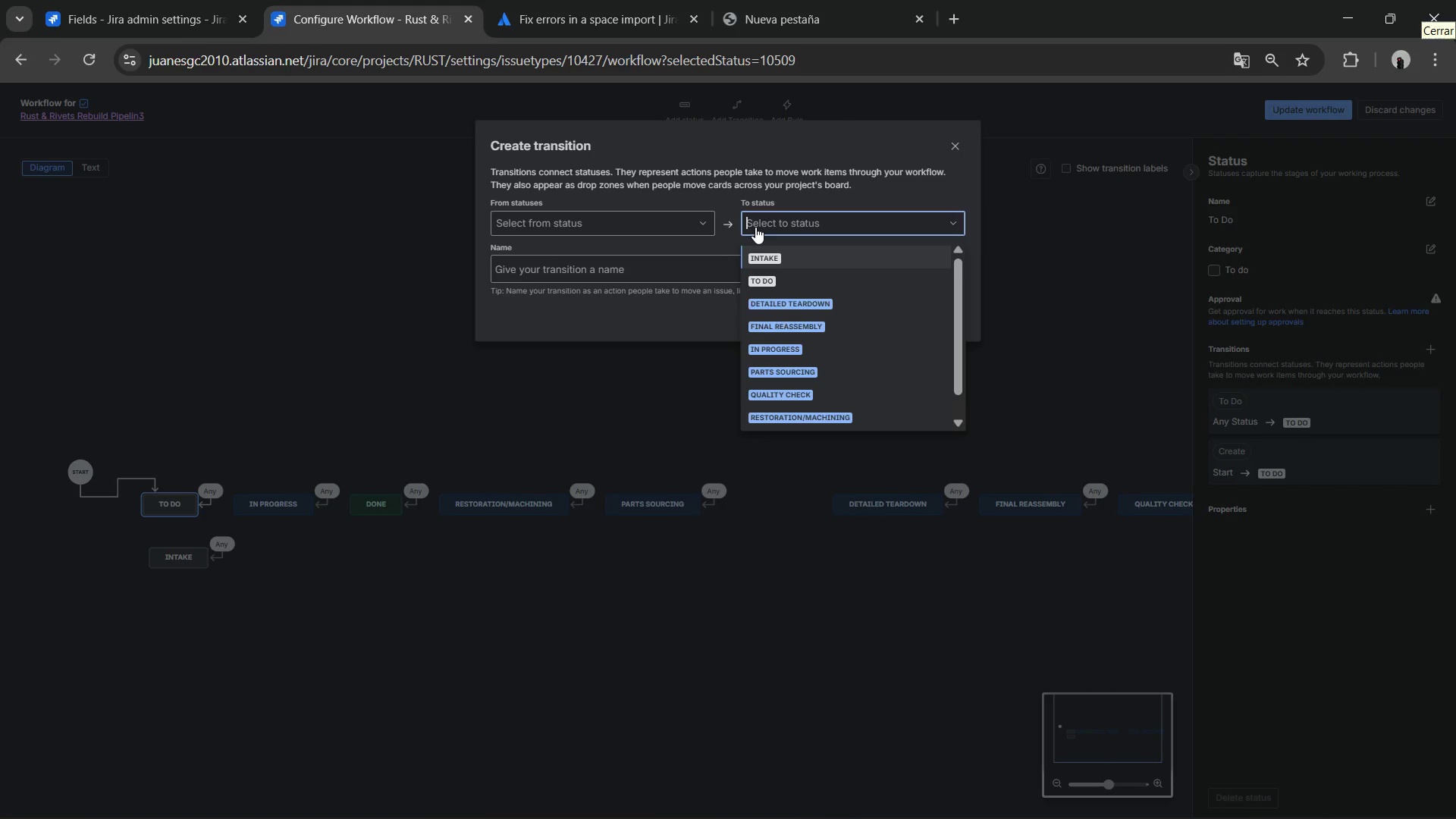 
left_click([771, 263])
 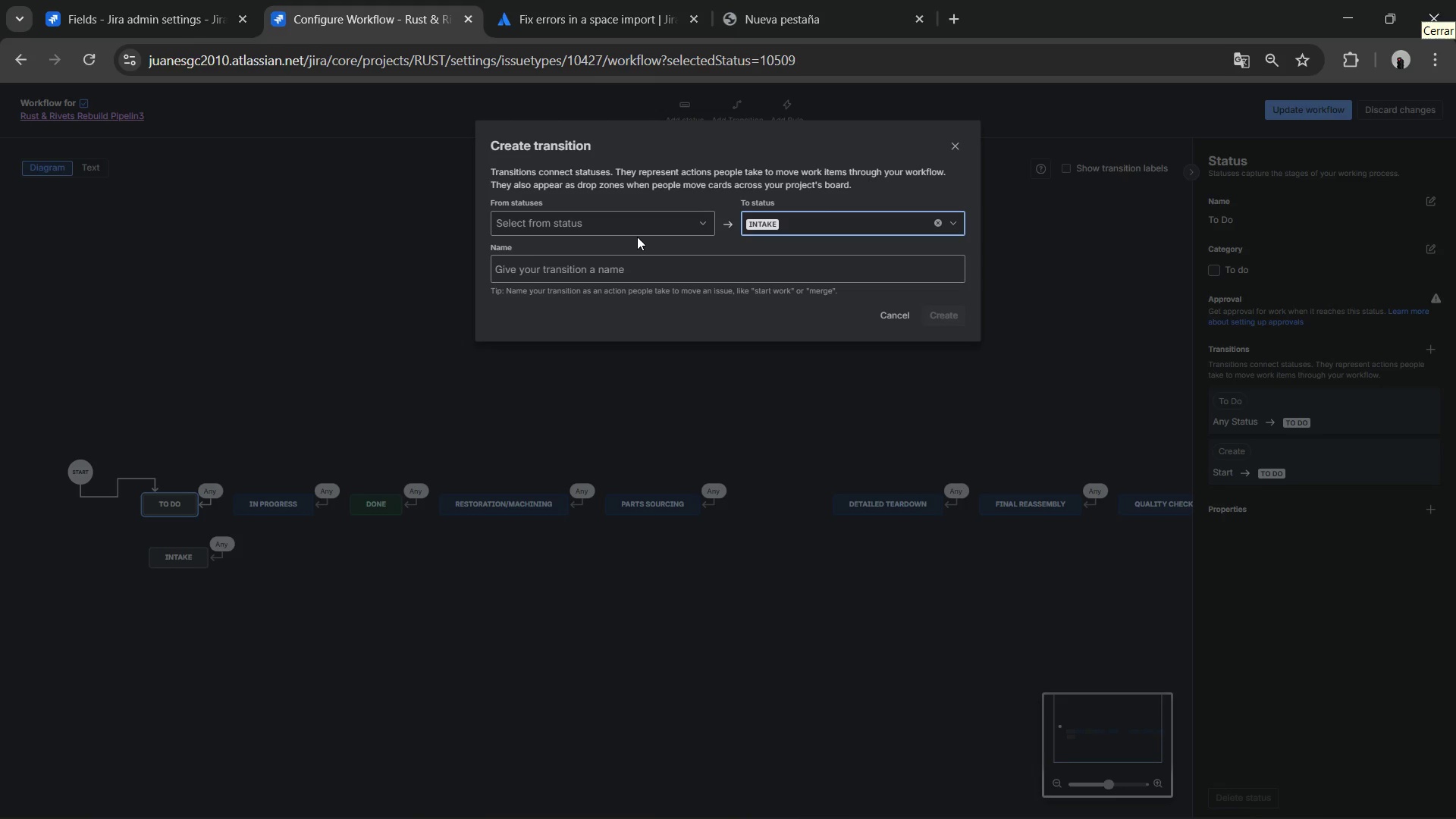 
left_click([637, 237])
 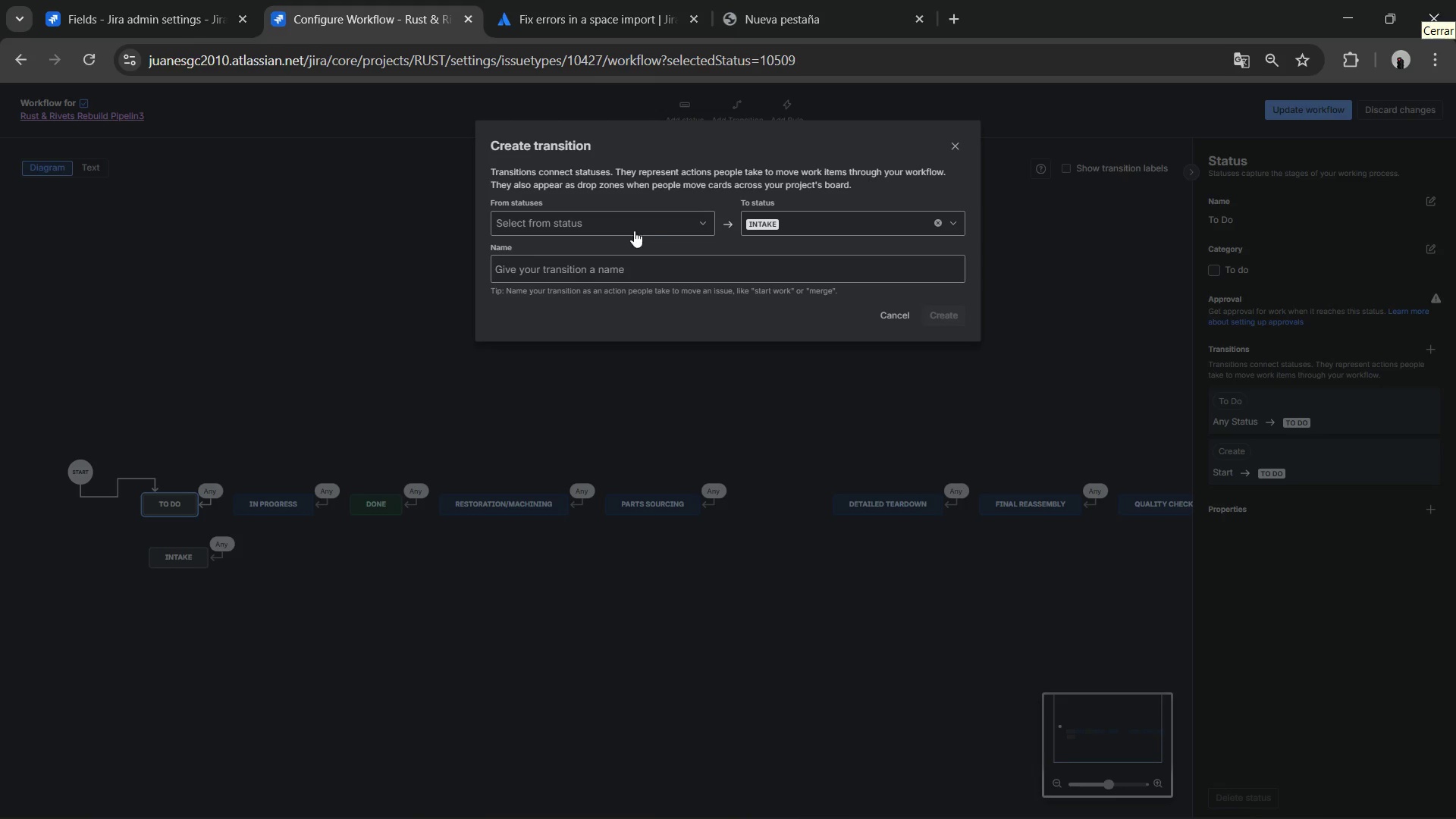 
left_click([634, 231])
 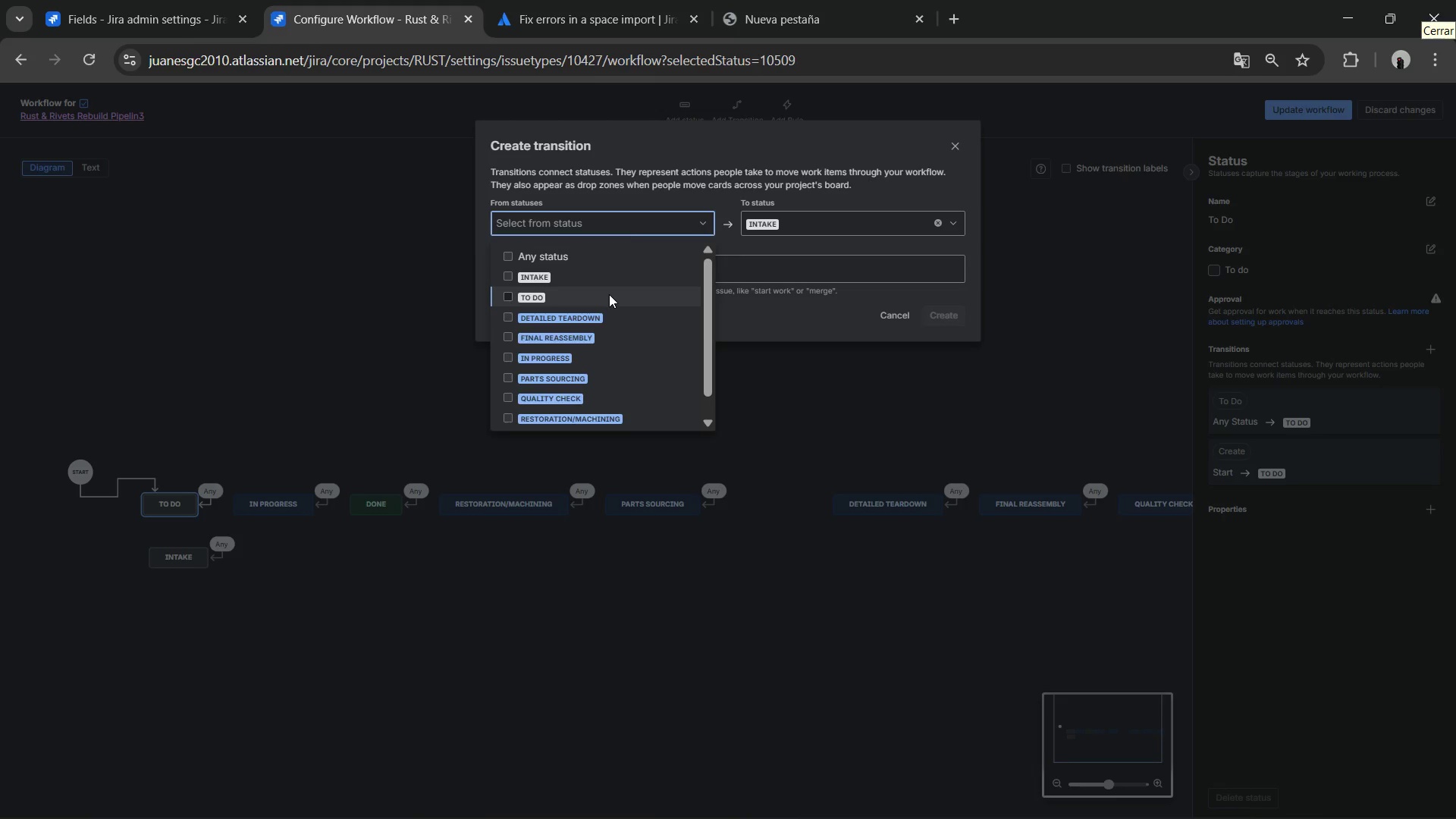 
scroll: coordinate [608, 293], scroll_direction: none, amount: 0.0
 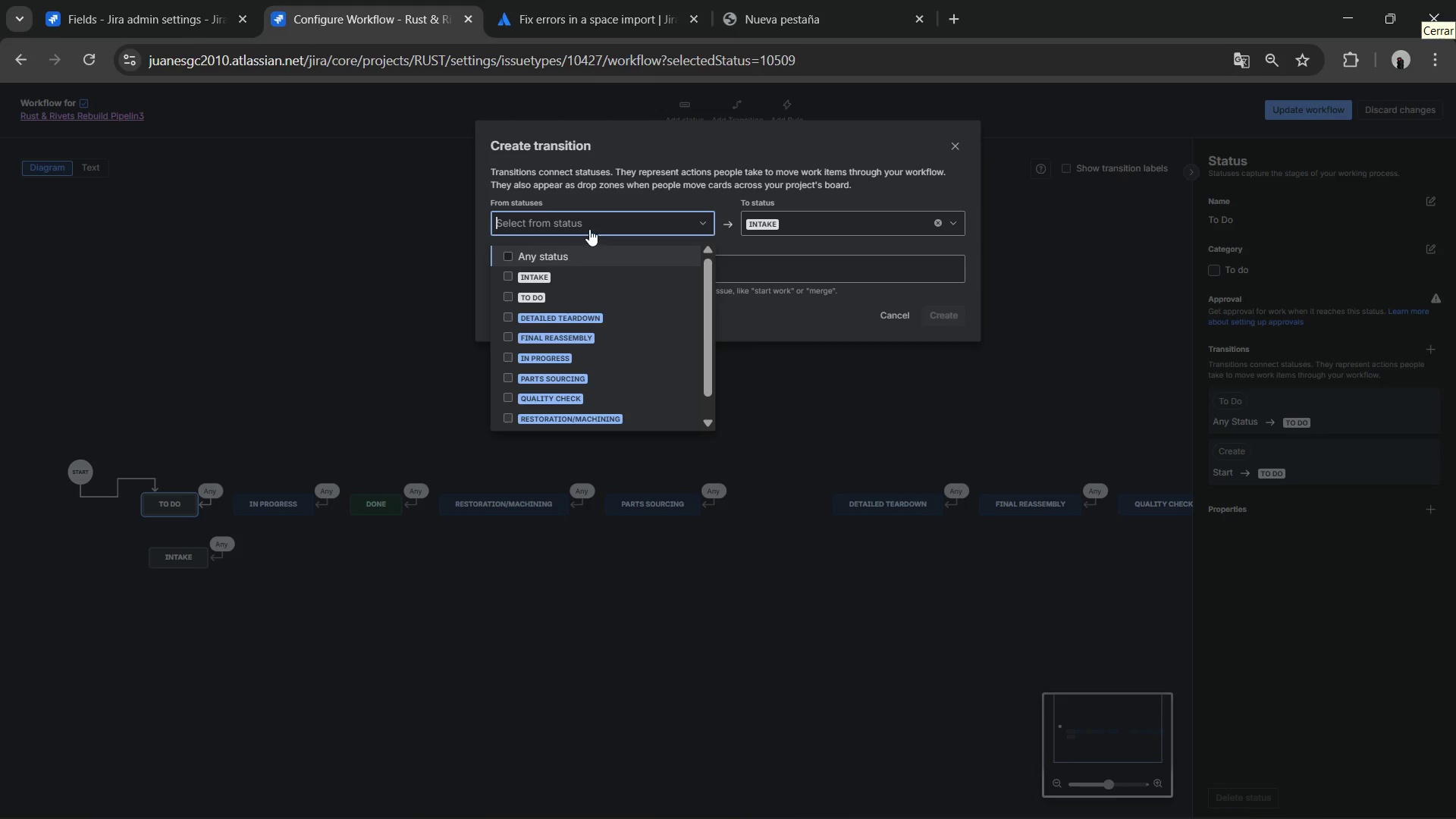 
left_click([589, 224])
 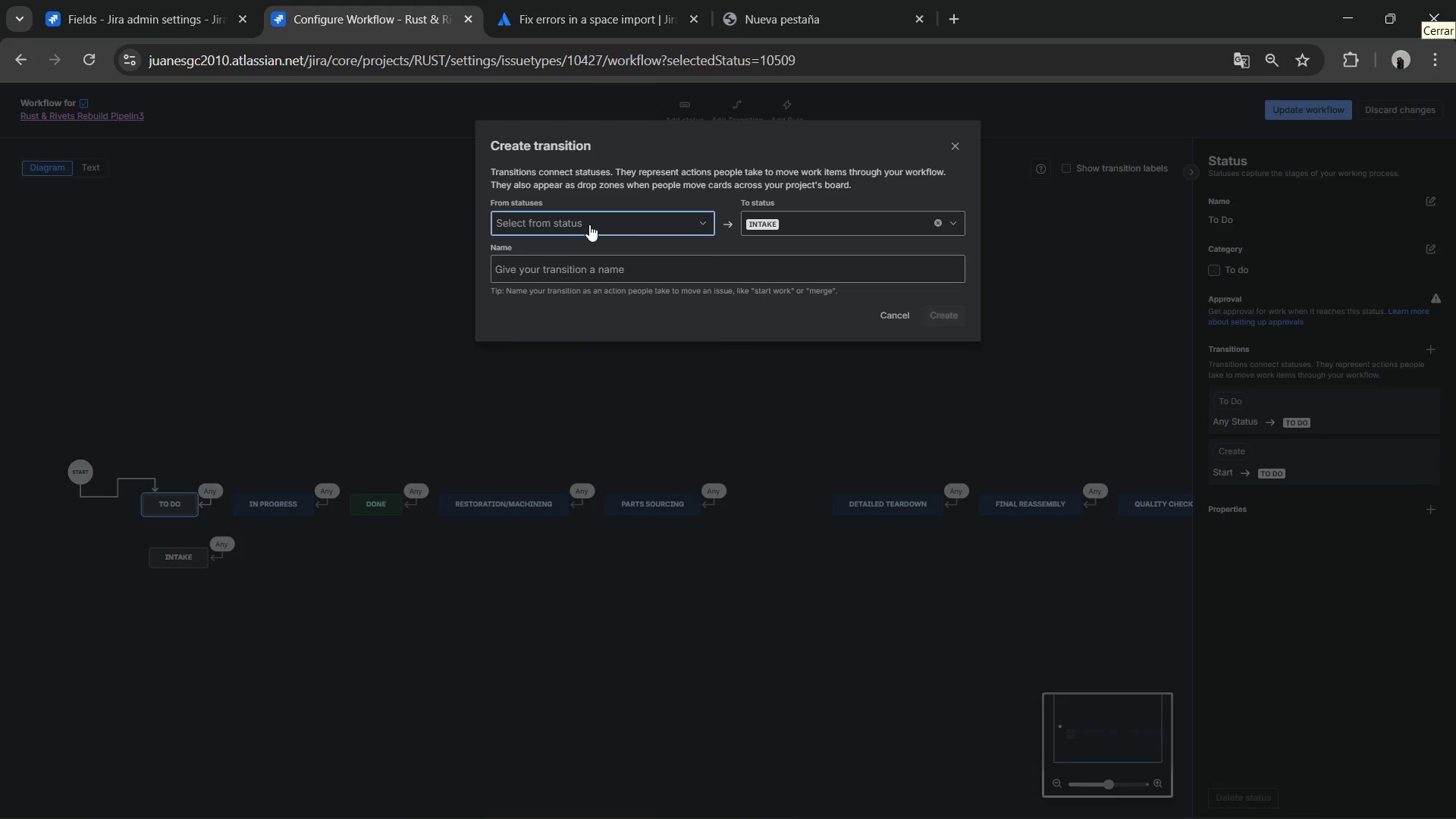 
type(st)
 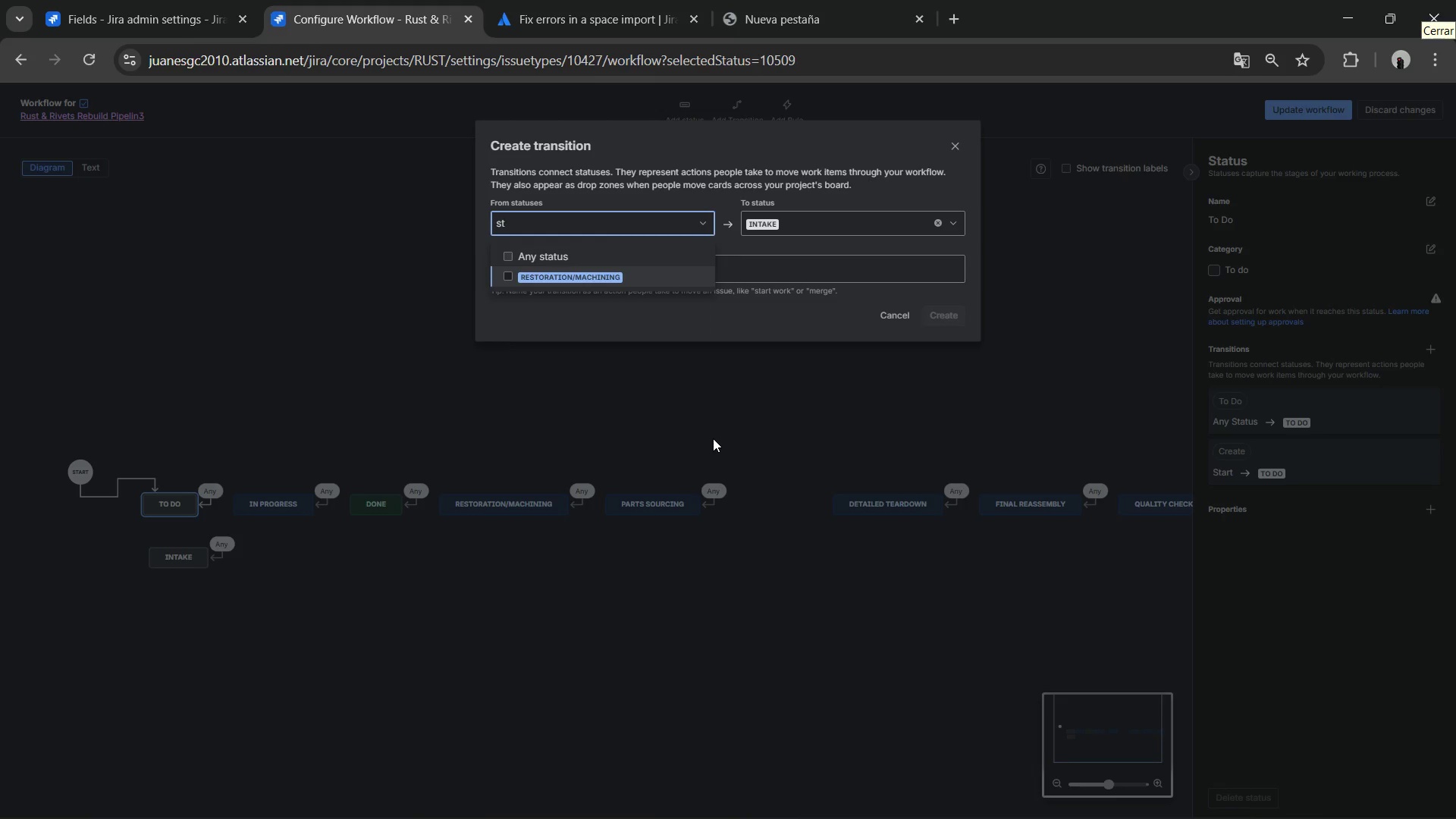 
key(Escape)
 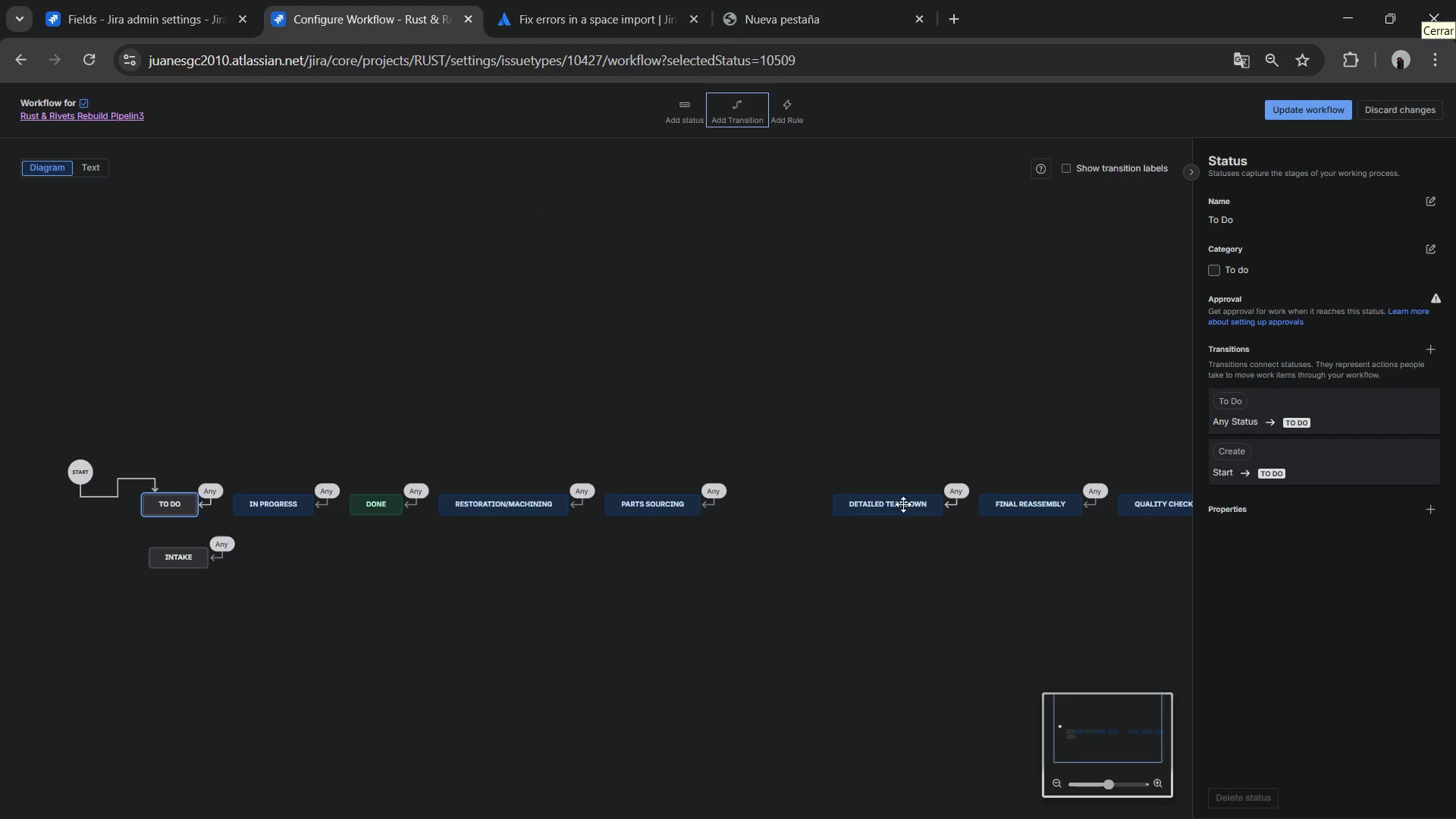 
left_click([1293, 509])
 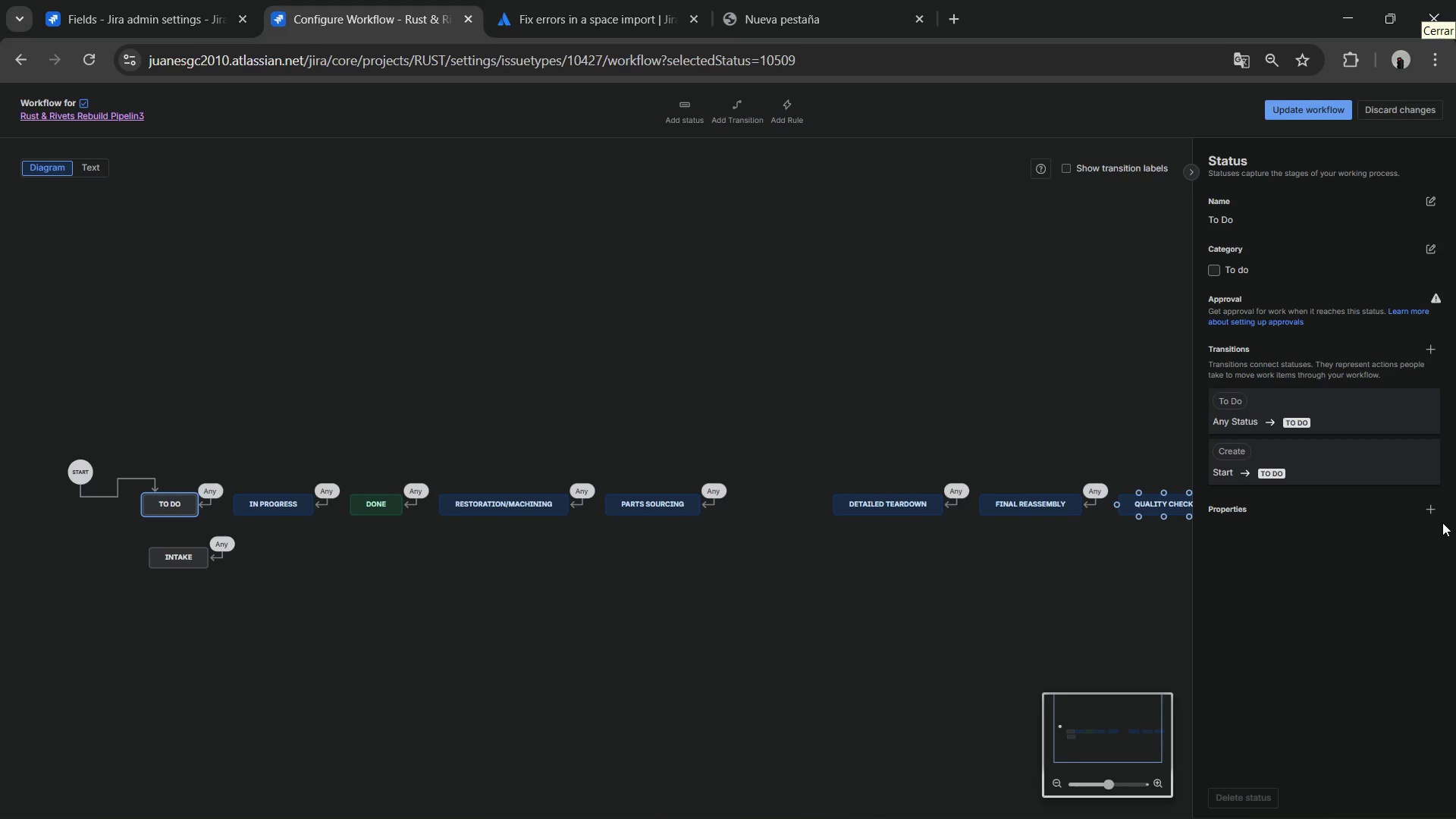 
left_click([1437, 519])
 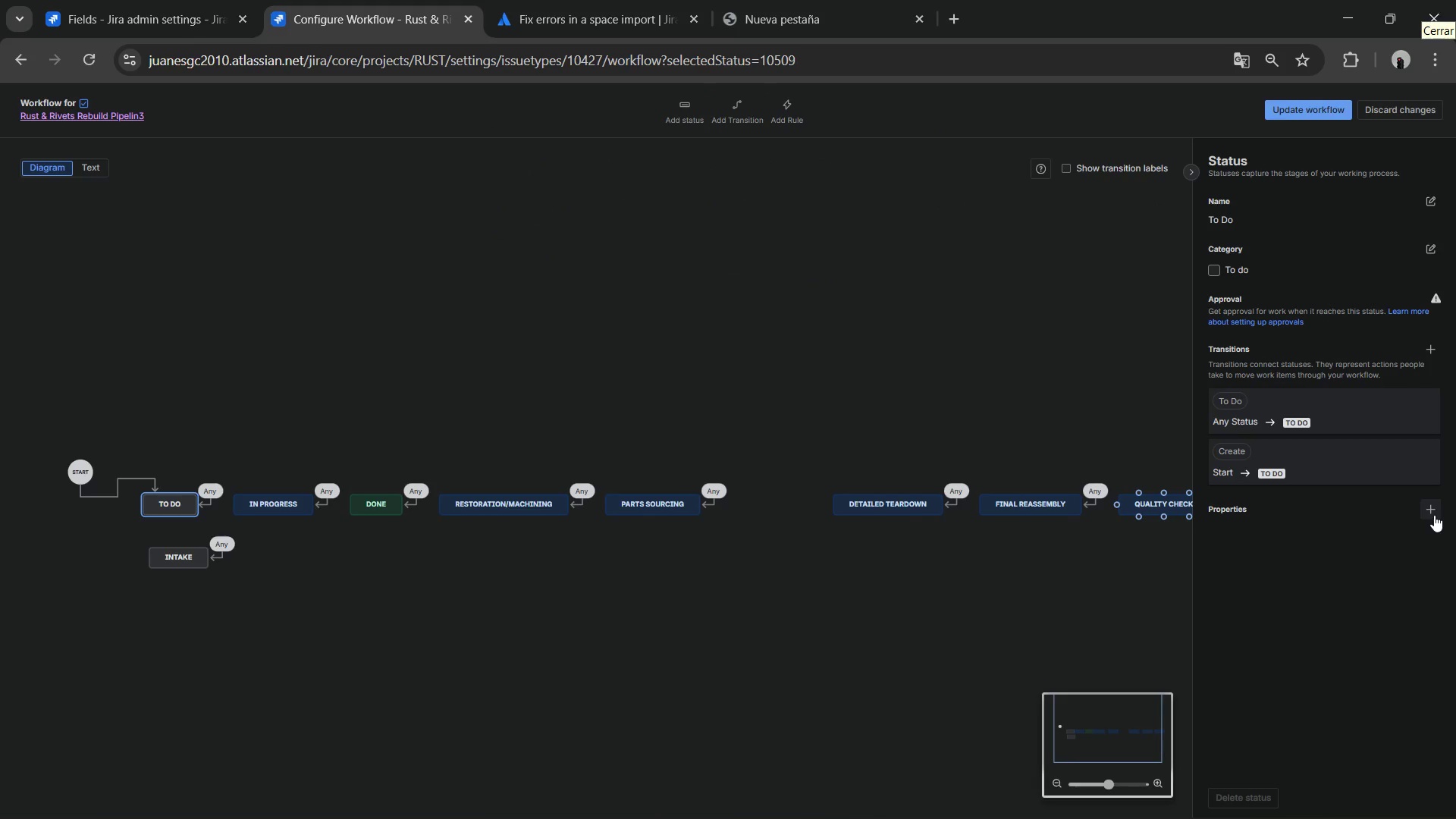 
left_click([1434, 515])
 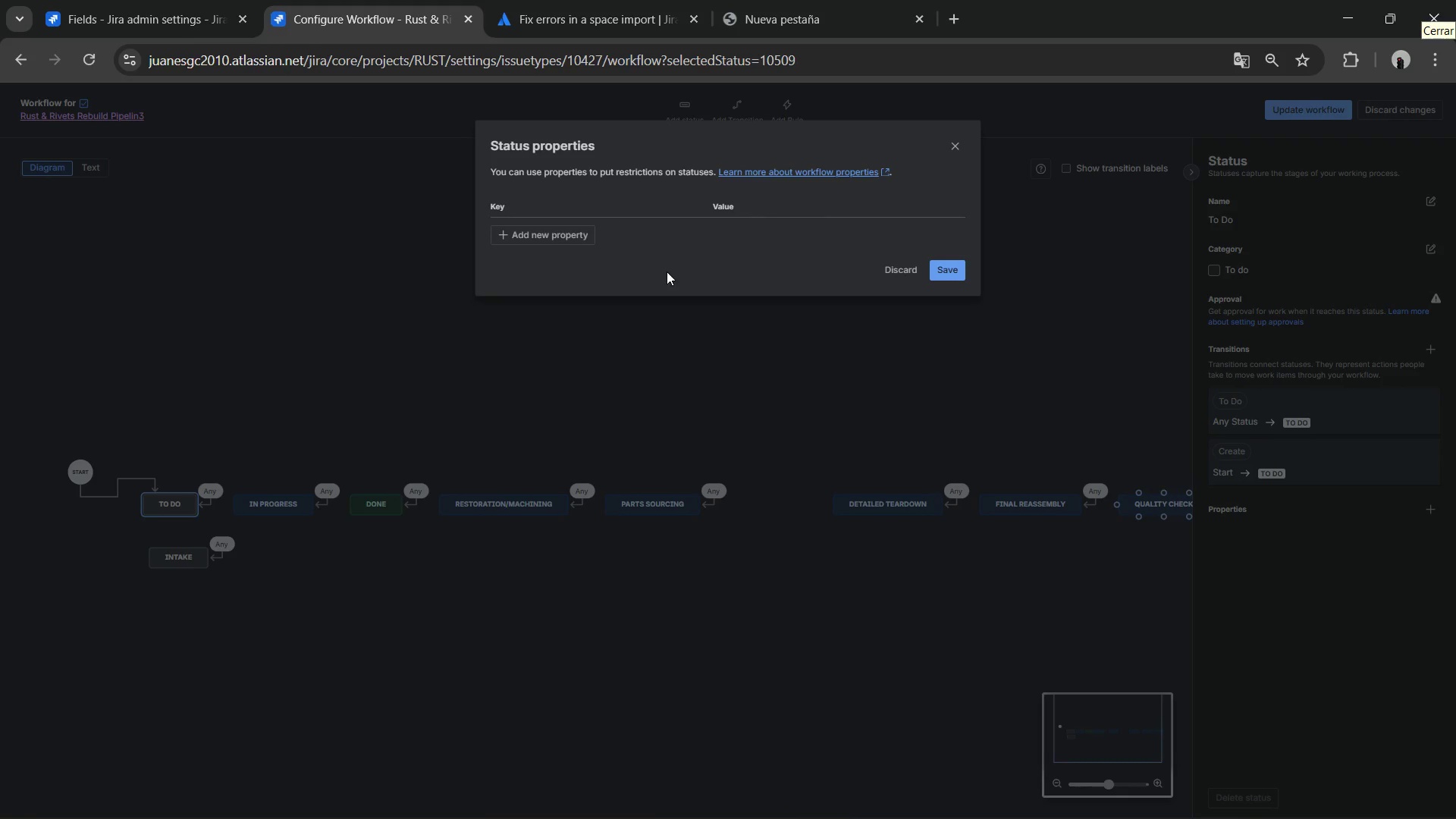 
left_click([901, 265])
 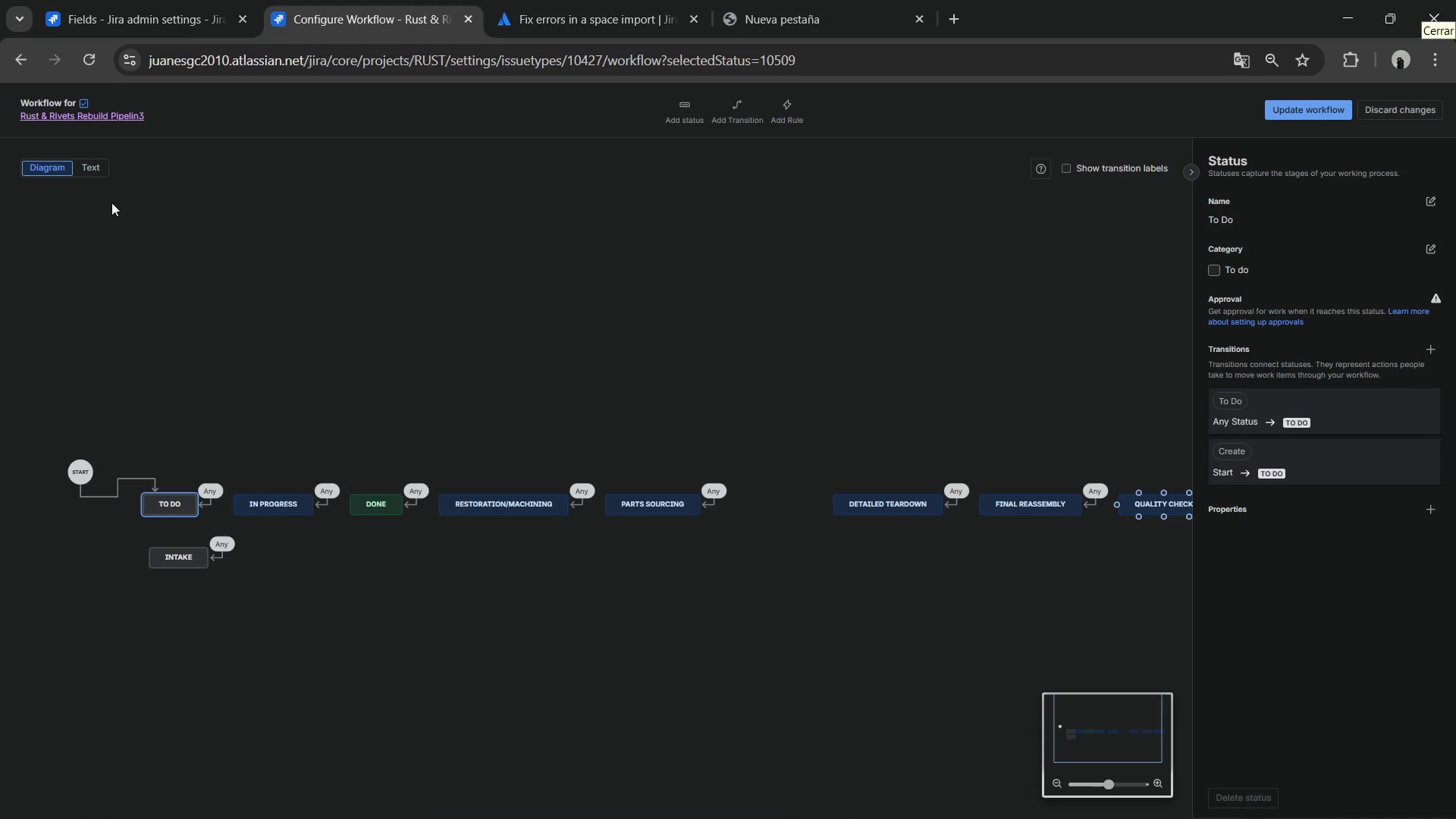 
double_click([96, 168])
 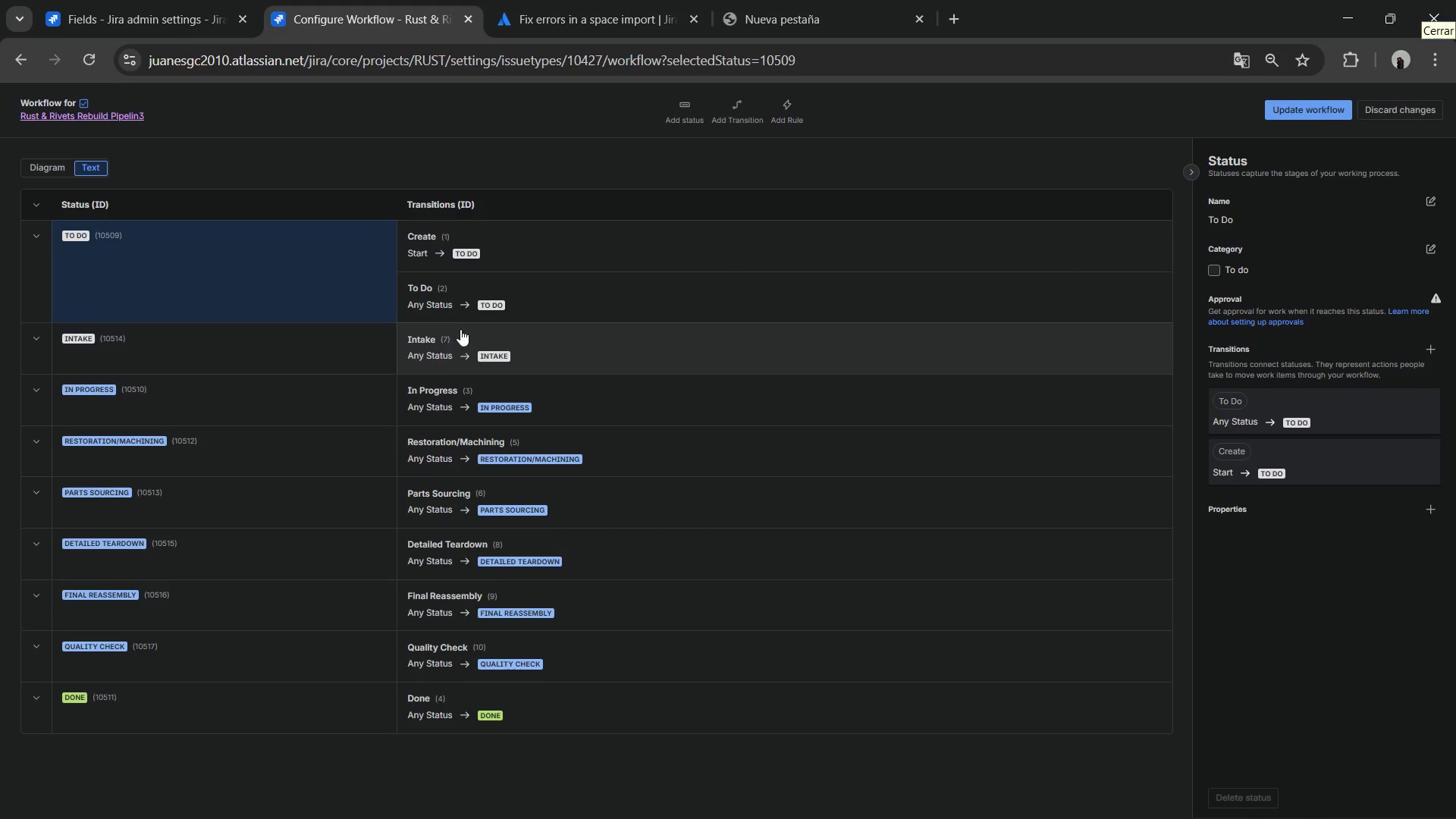 
left_click_drag(start_coordinate=[203, 356], to_coordinate=[221, 271])
 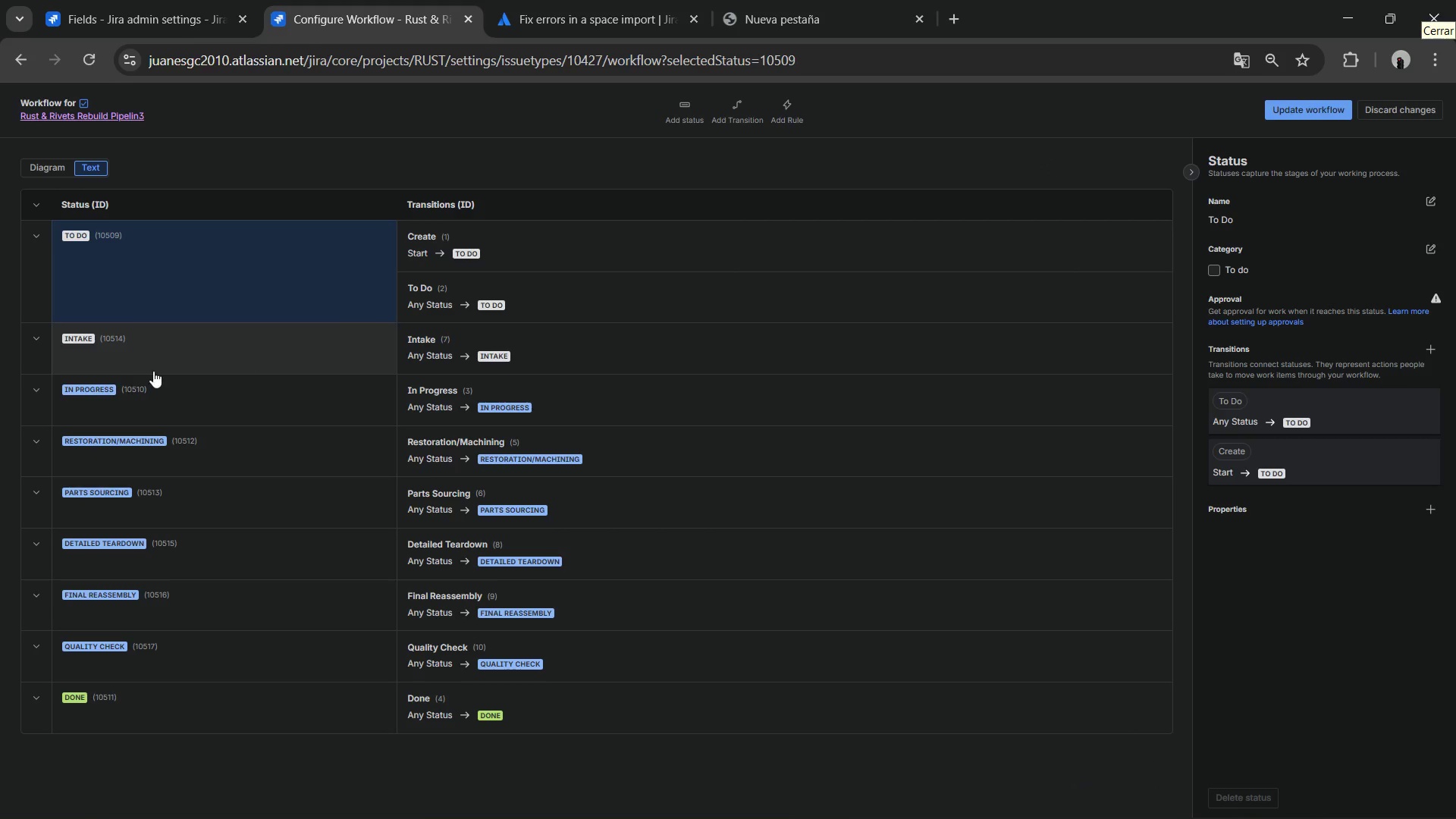 
left_click([122, 377])
 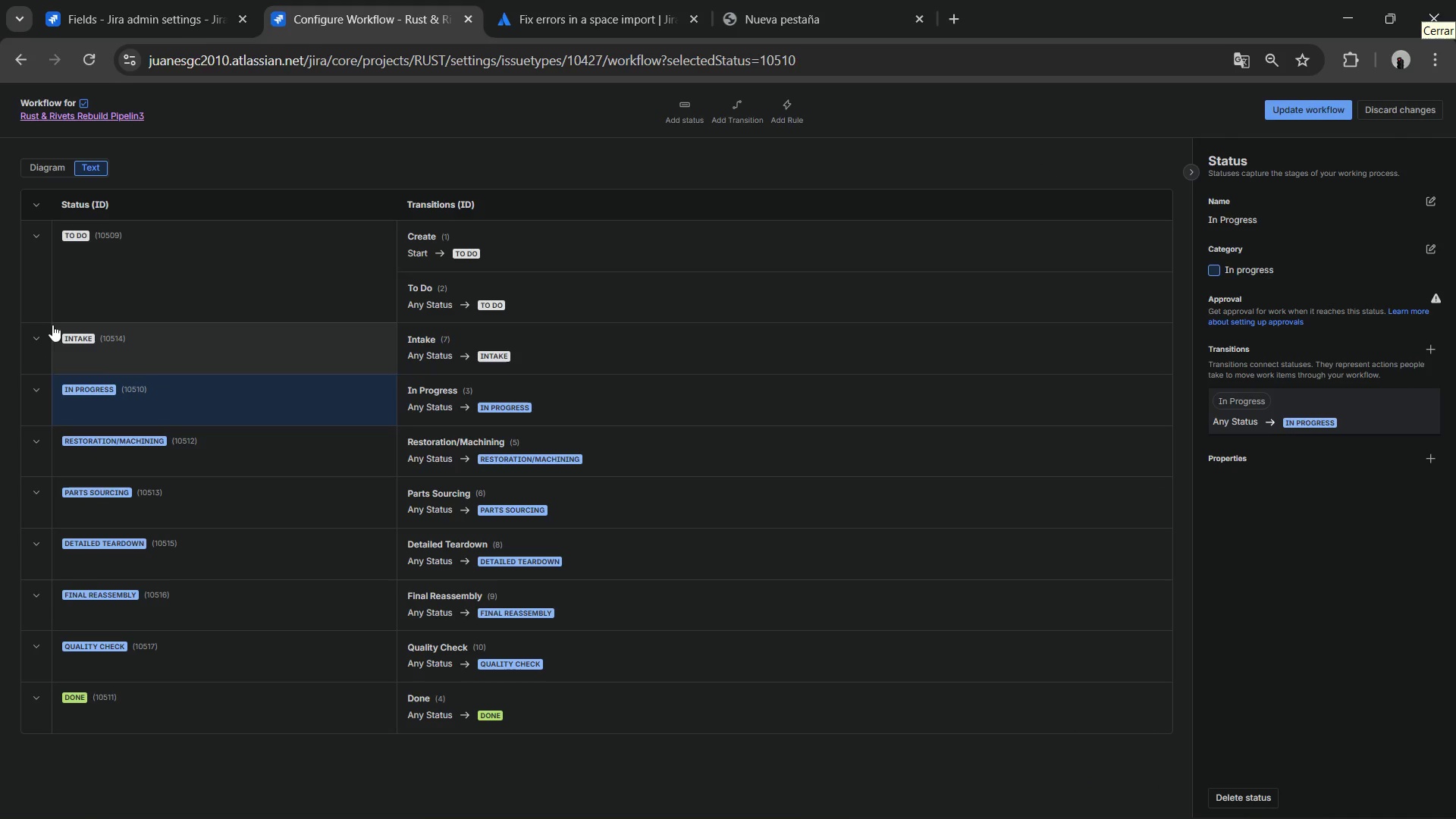 
left_click([44, 273])
 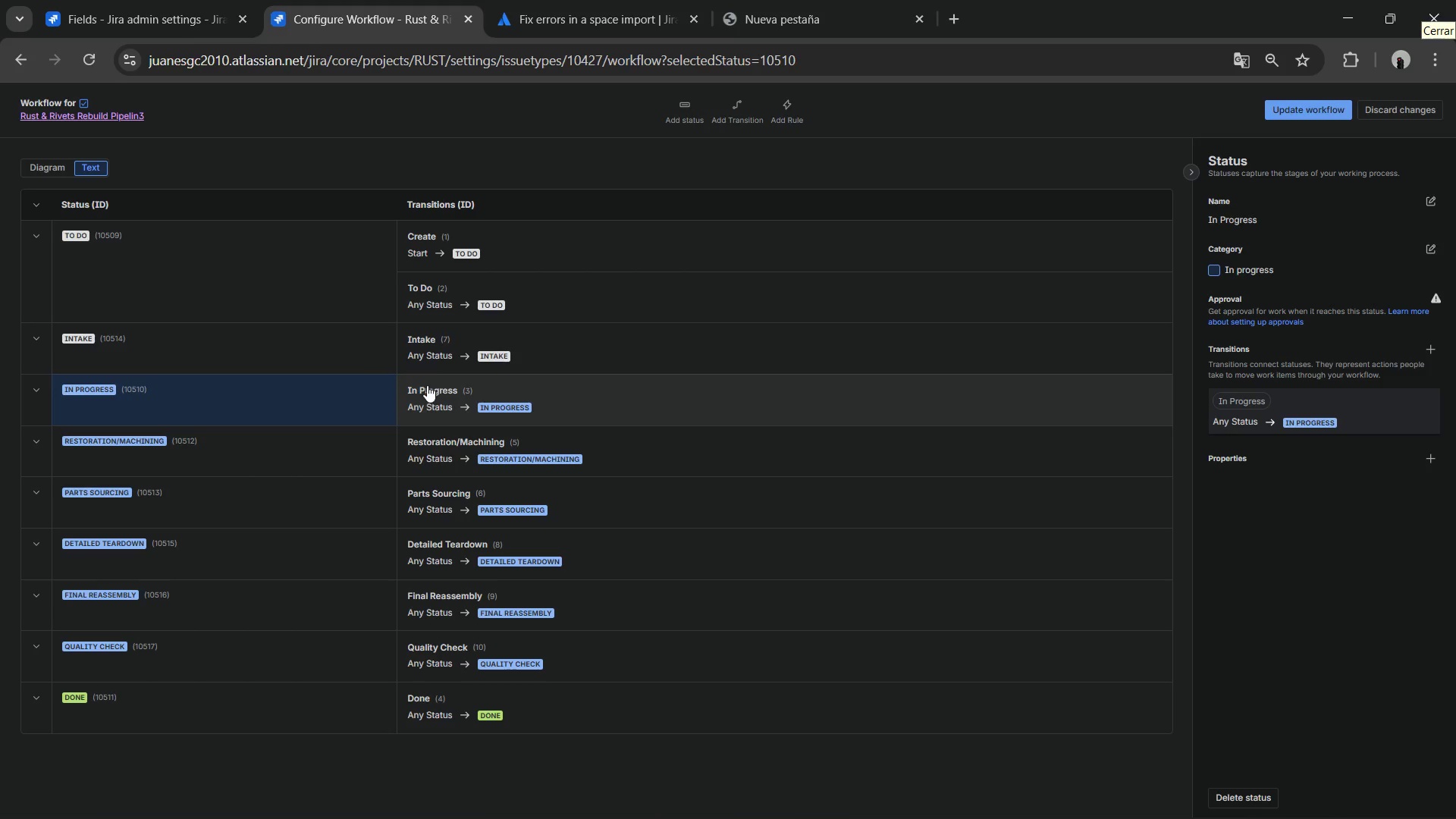 
left_click([334, 356])
 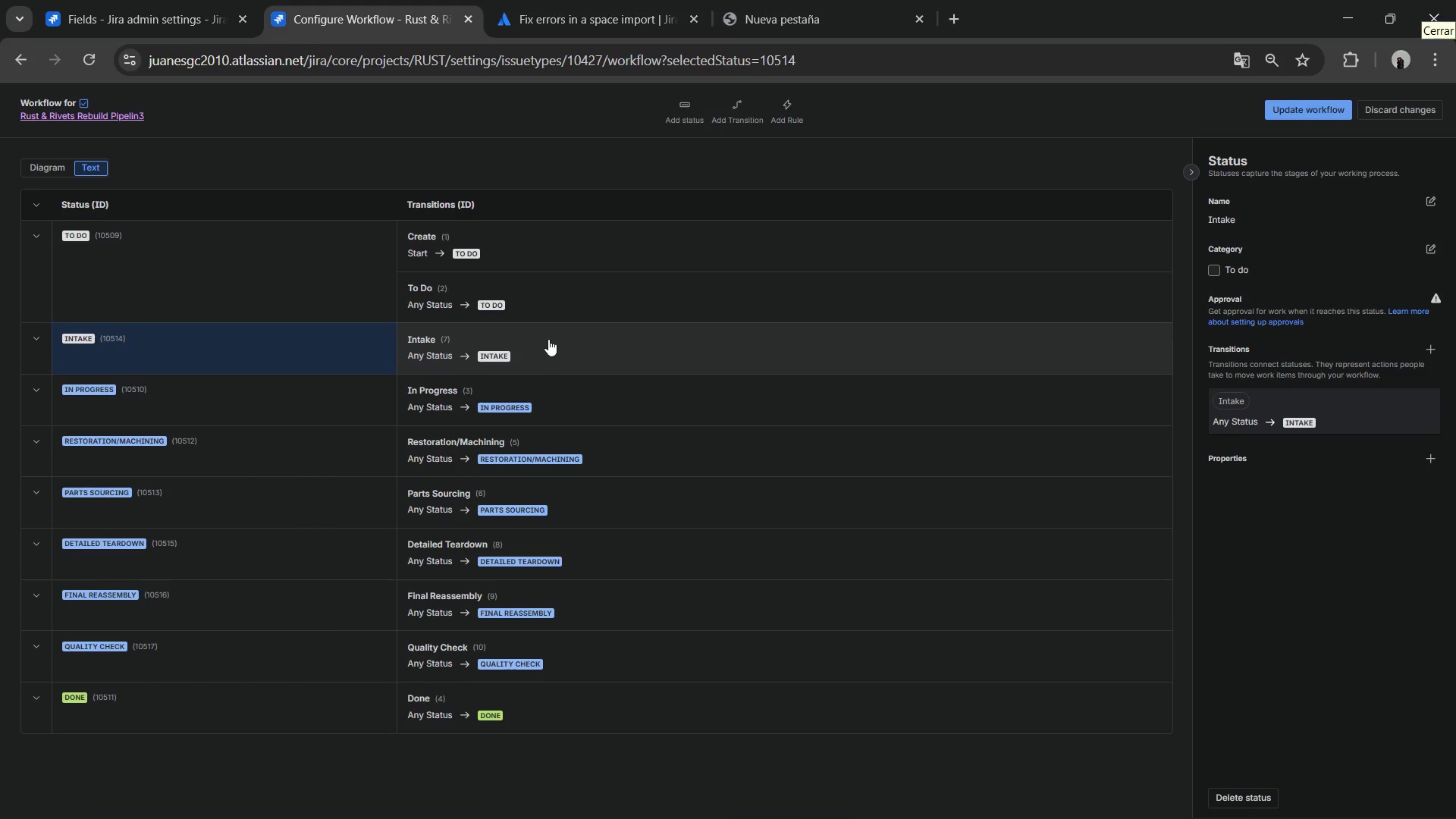 
left_click([557, 304])
 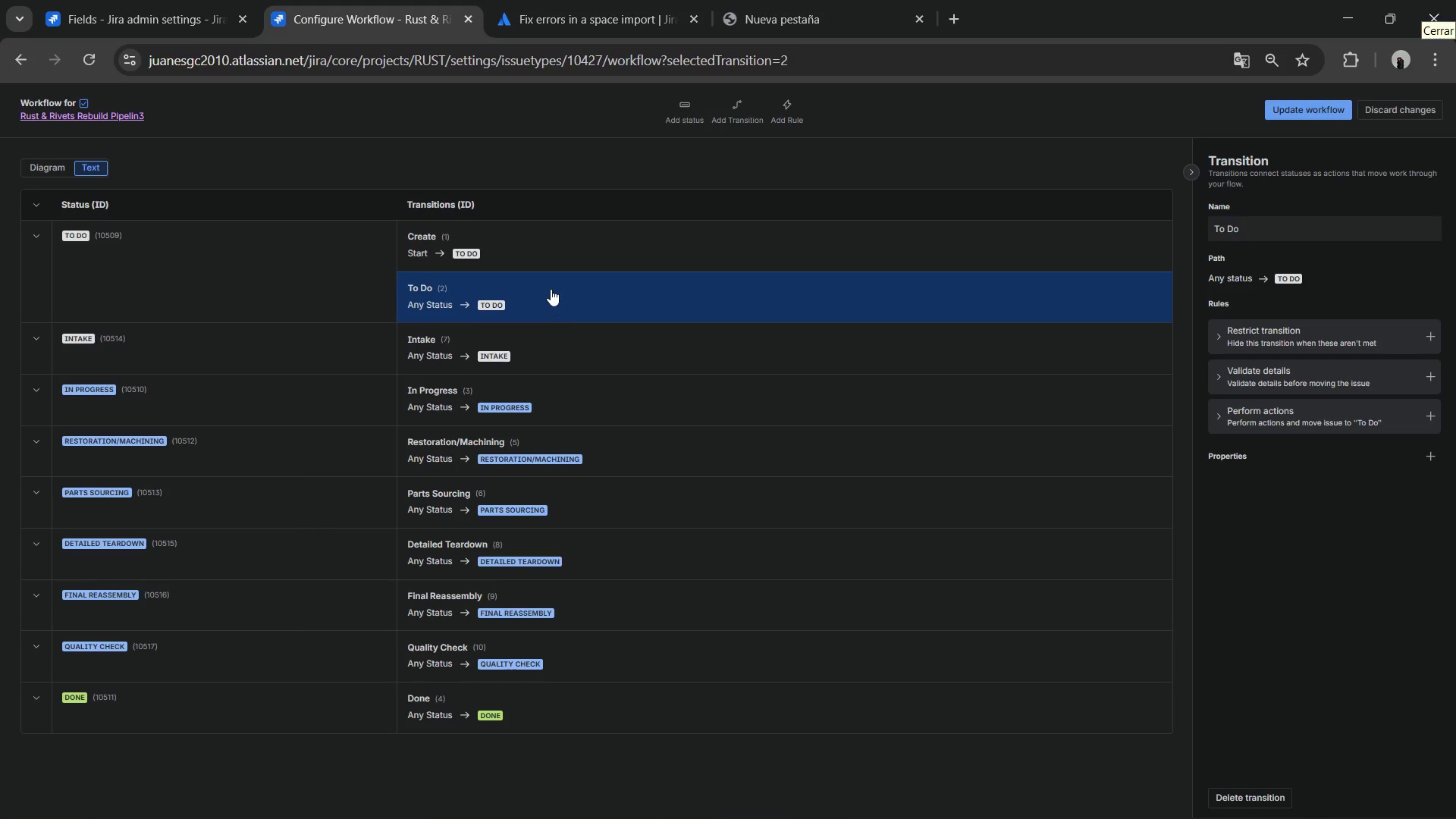 
left_click([551, 254])
 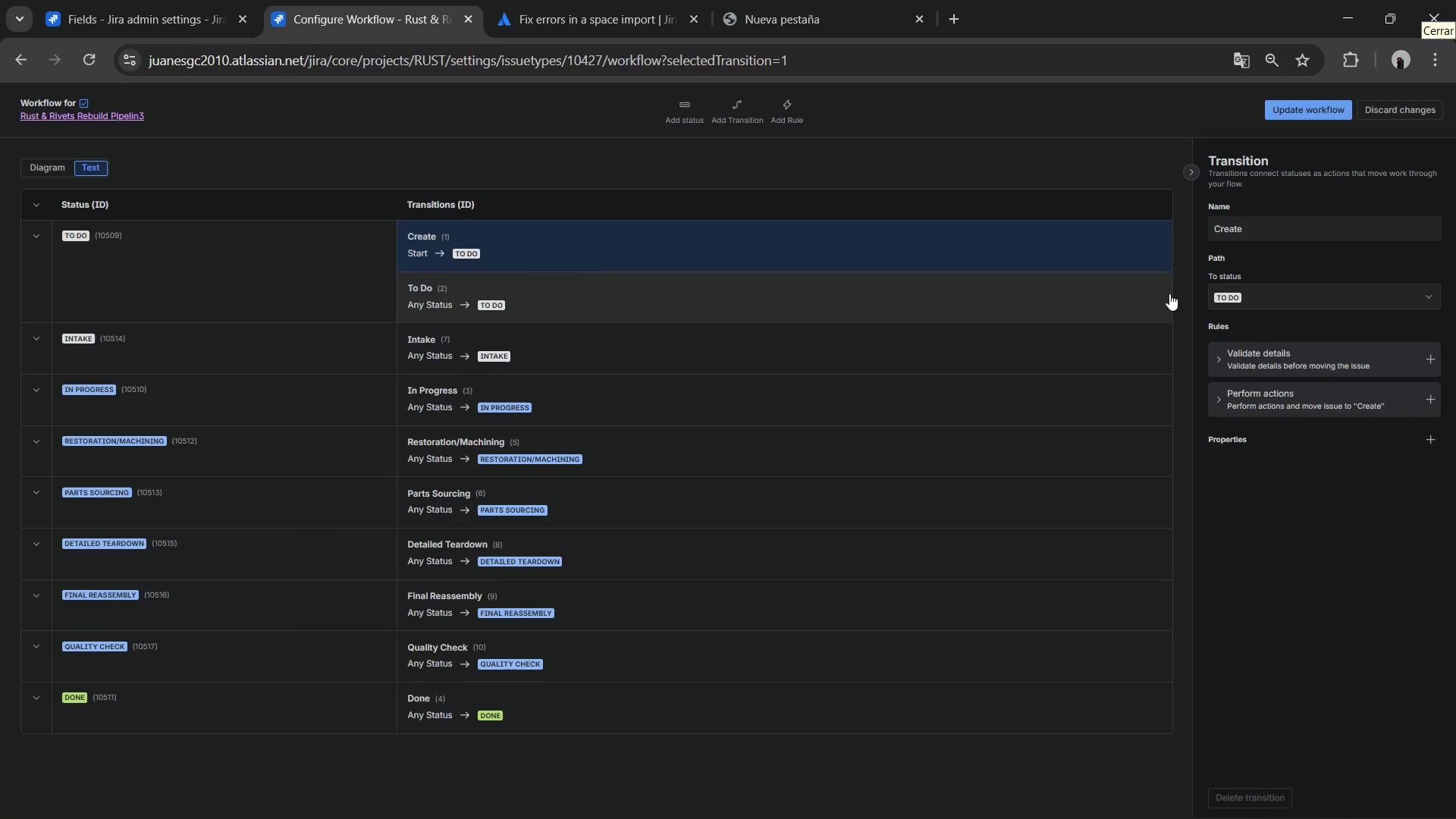 
left_click([1301, 235])